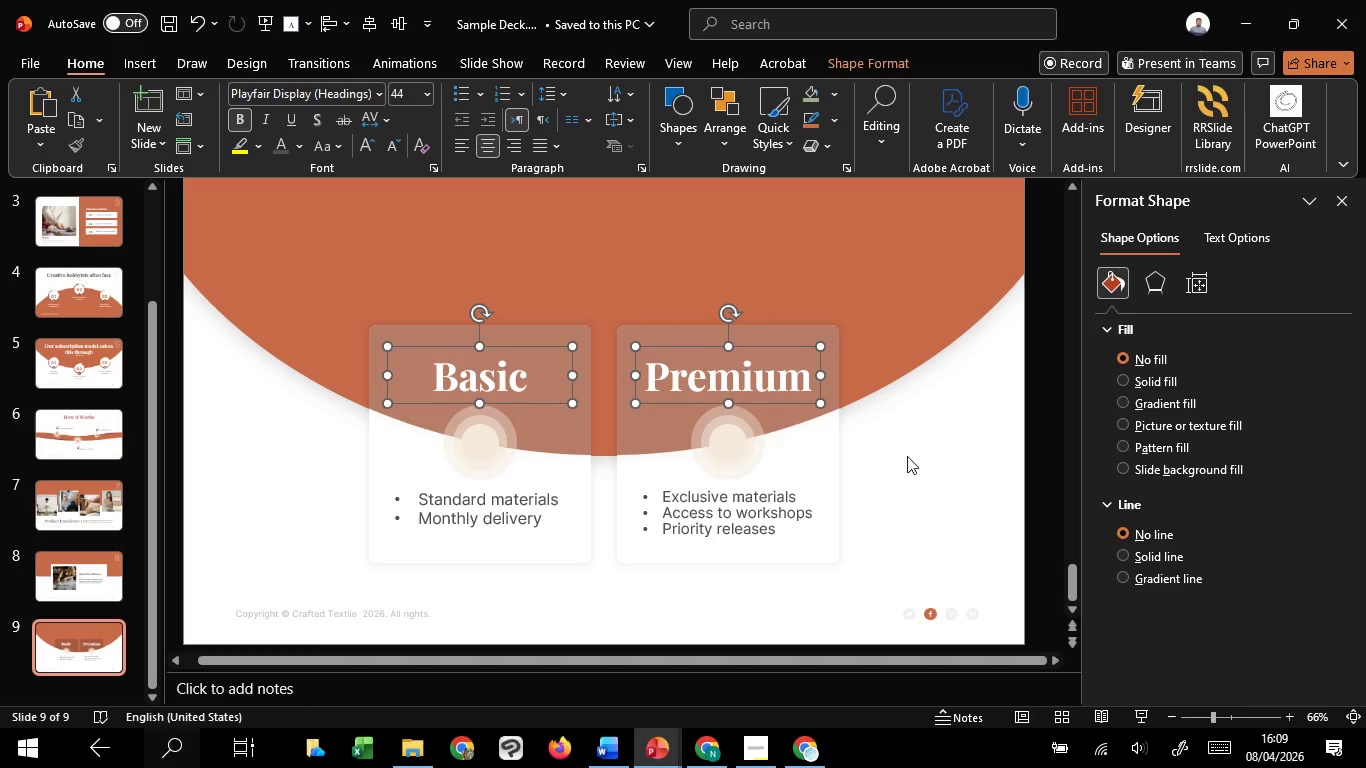 
hold_key(key=ShiftLeft, duration=0.66)
 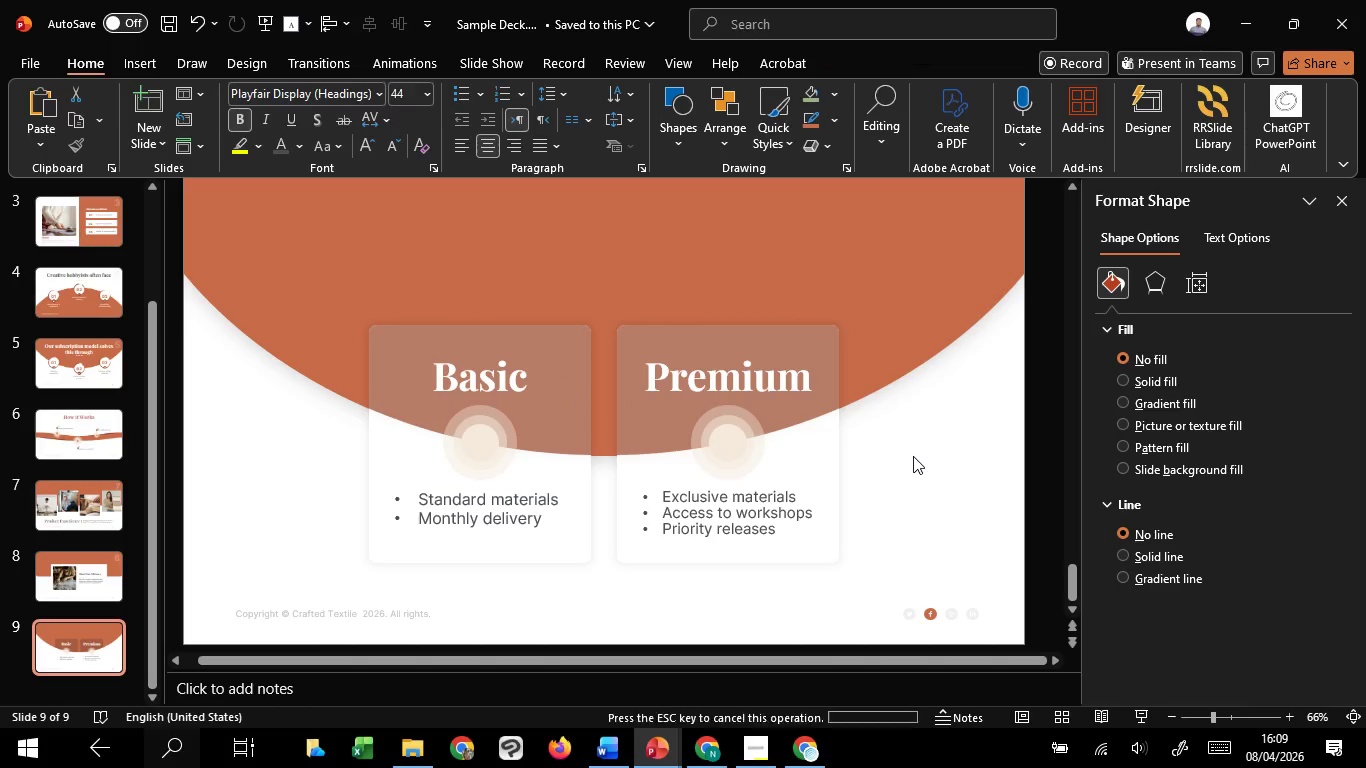 
left_click([913, 456])
 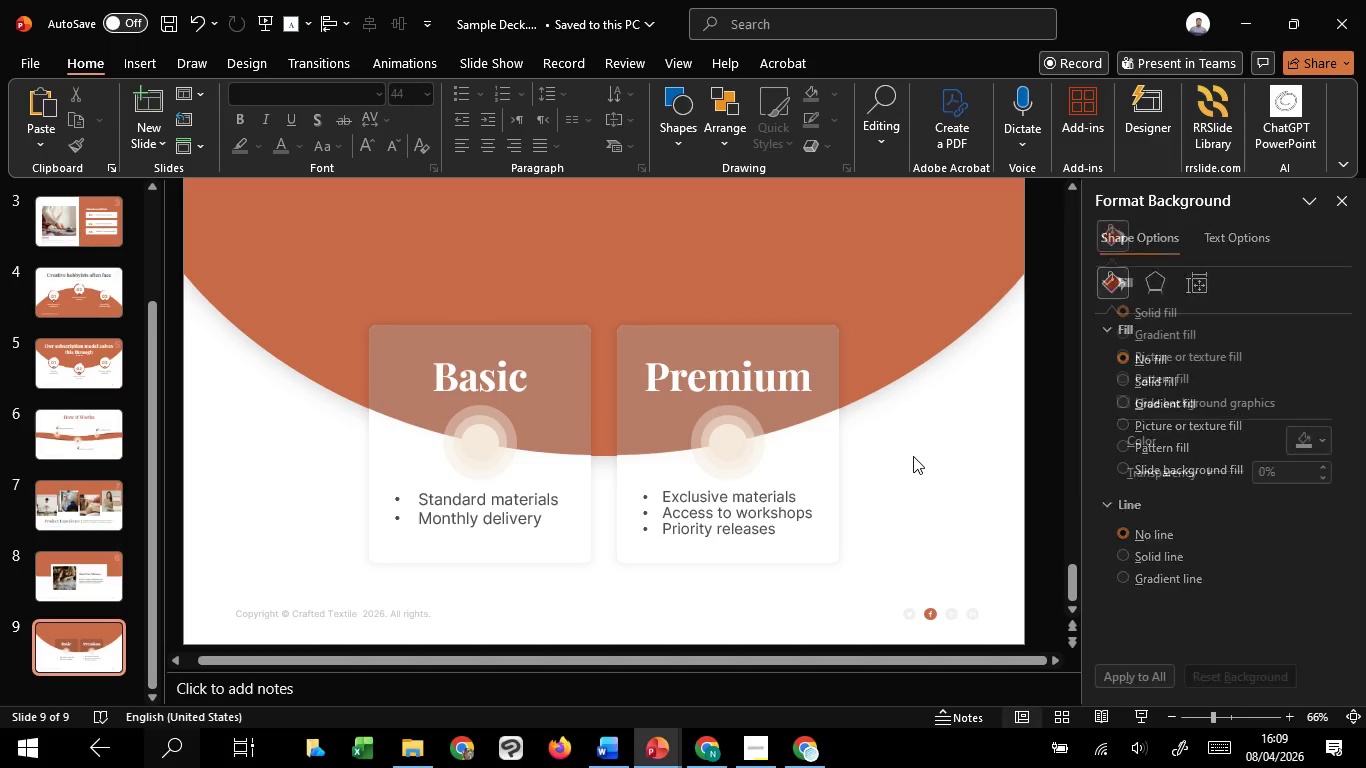 
scroll: coordinate [691, 416], scroll_direction: up, amount: 7.0
 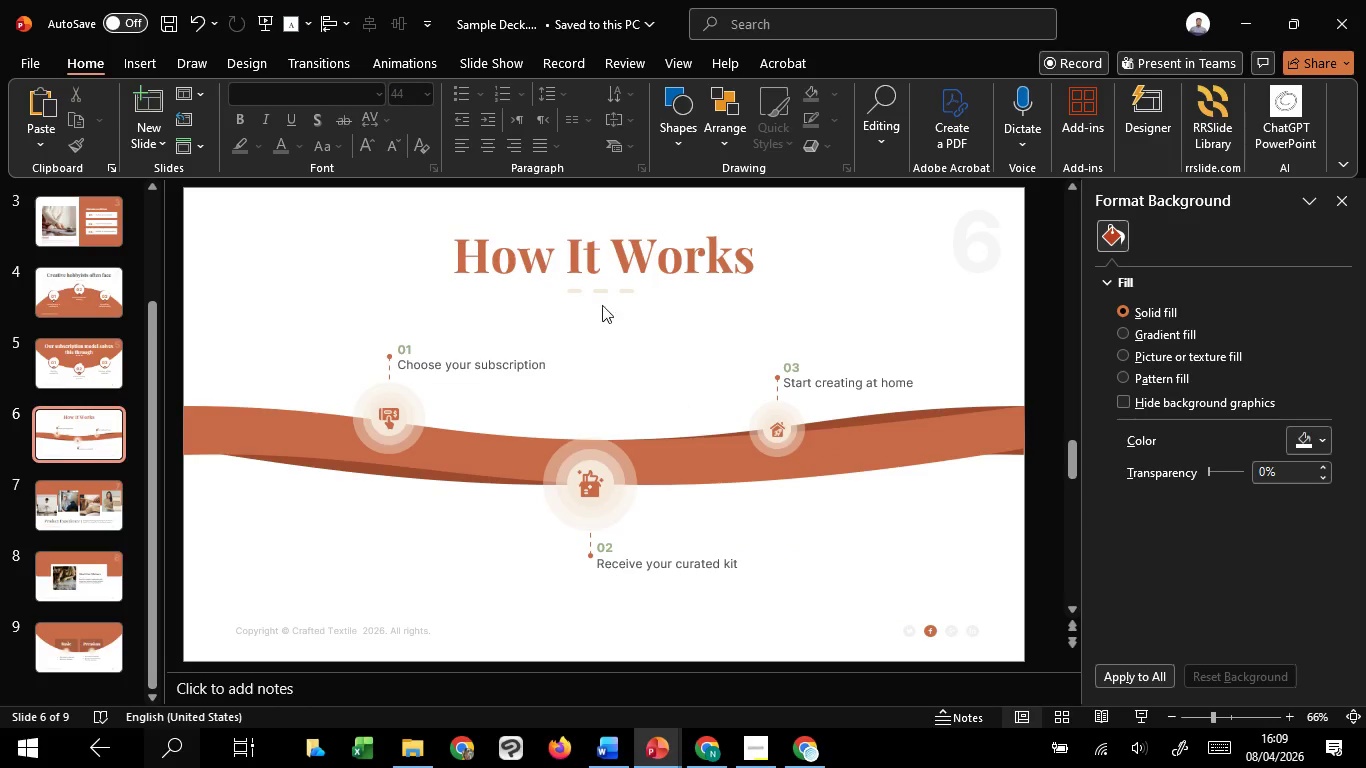 
left_click([598, 267])
 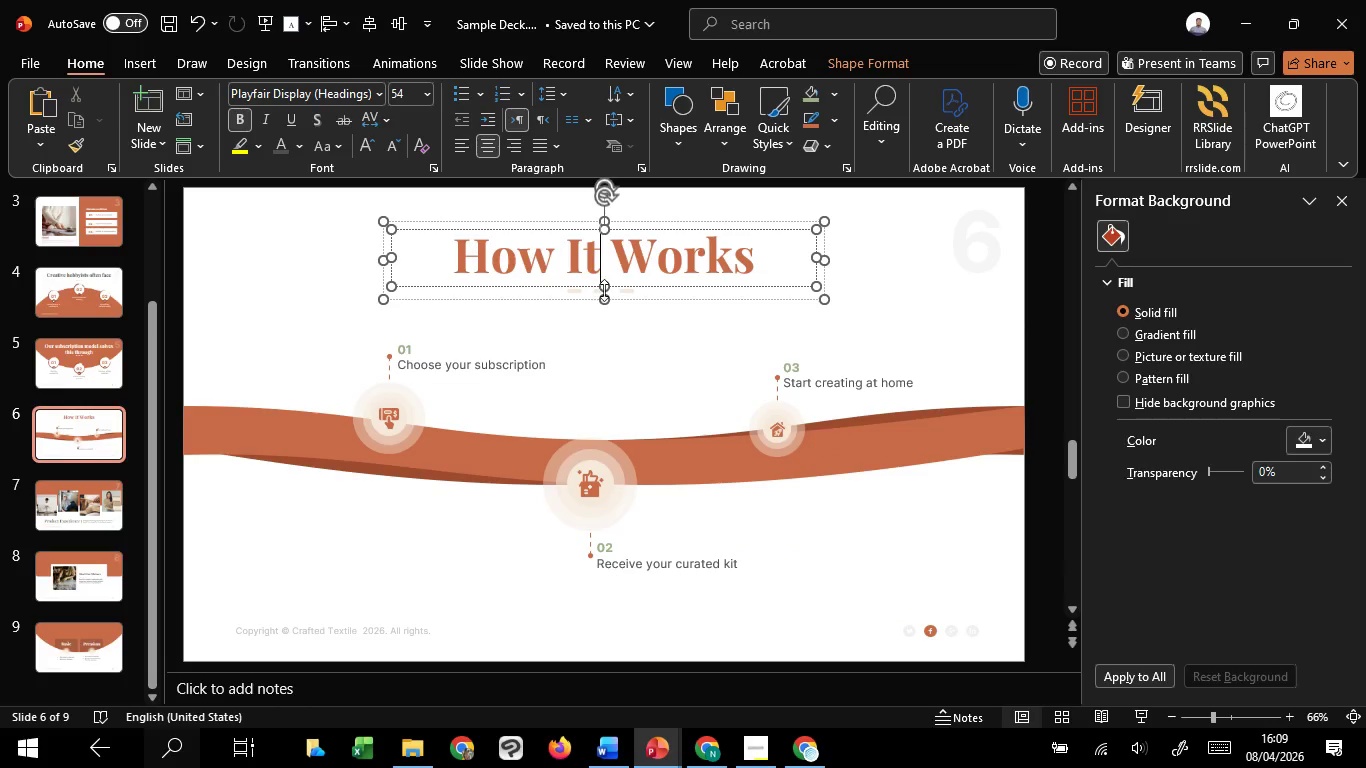 
hold_key(key=ShiftLeft, duration=1.12)
 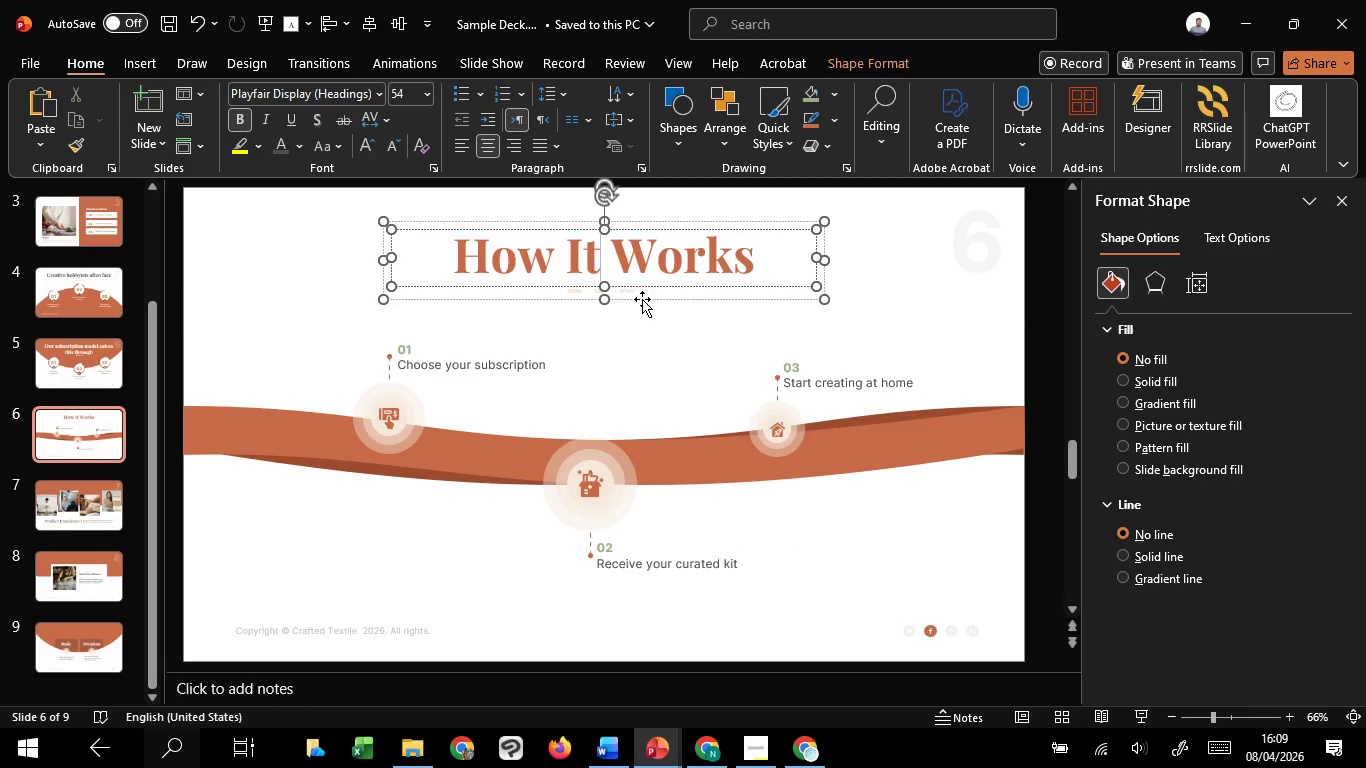 
left_click([642, 299])
 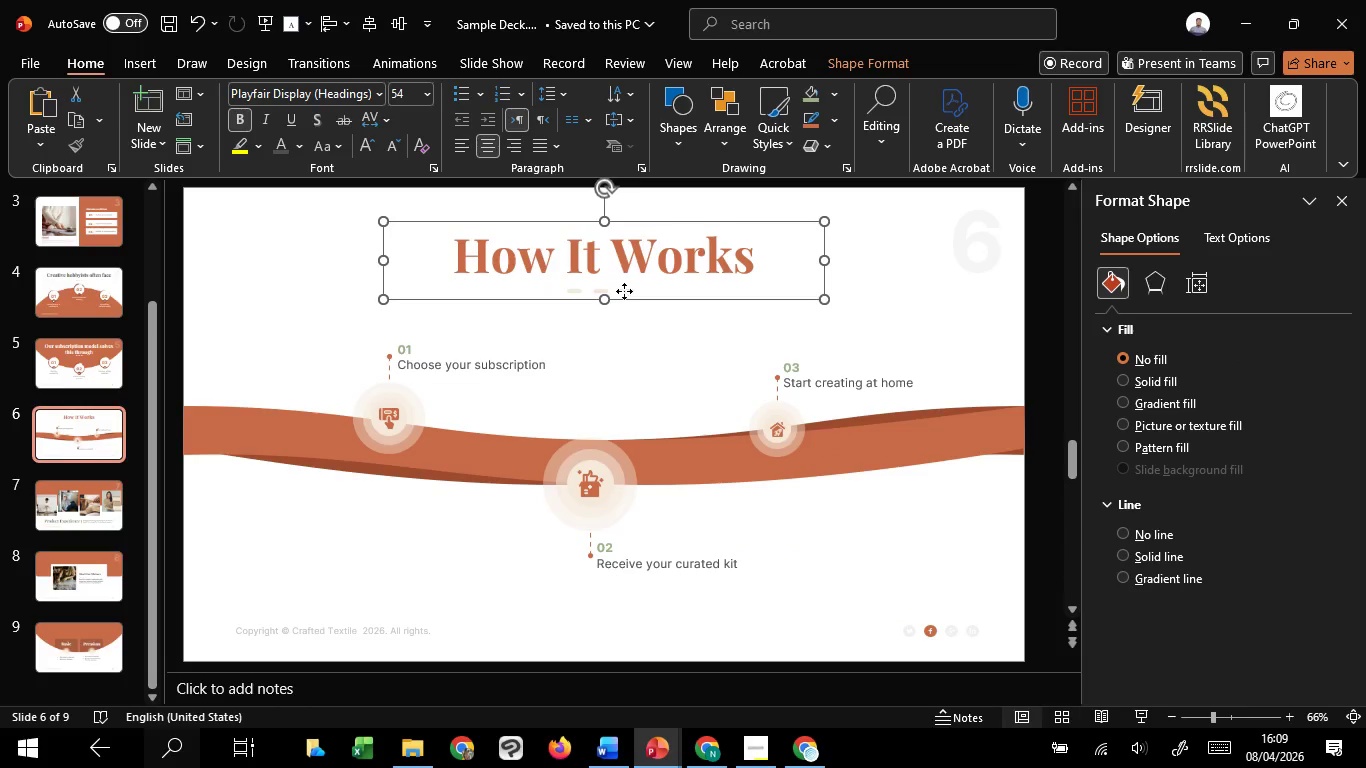 
left_click([624, 291])
 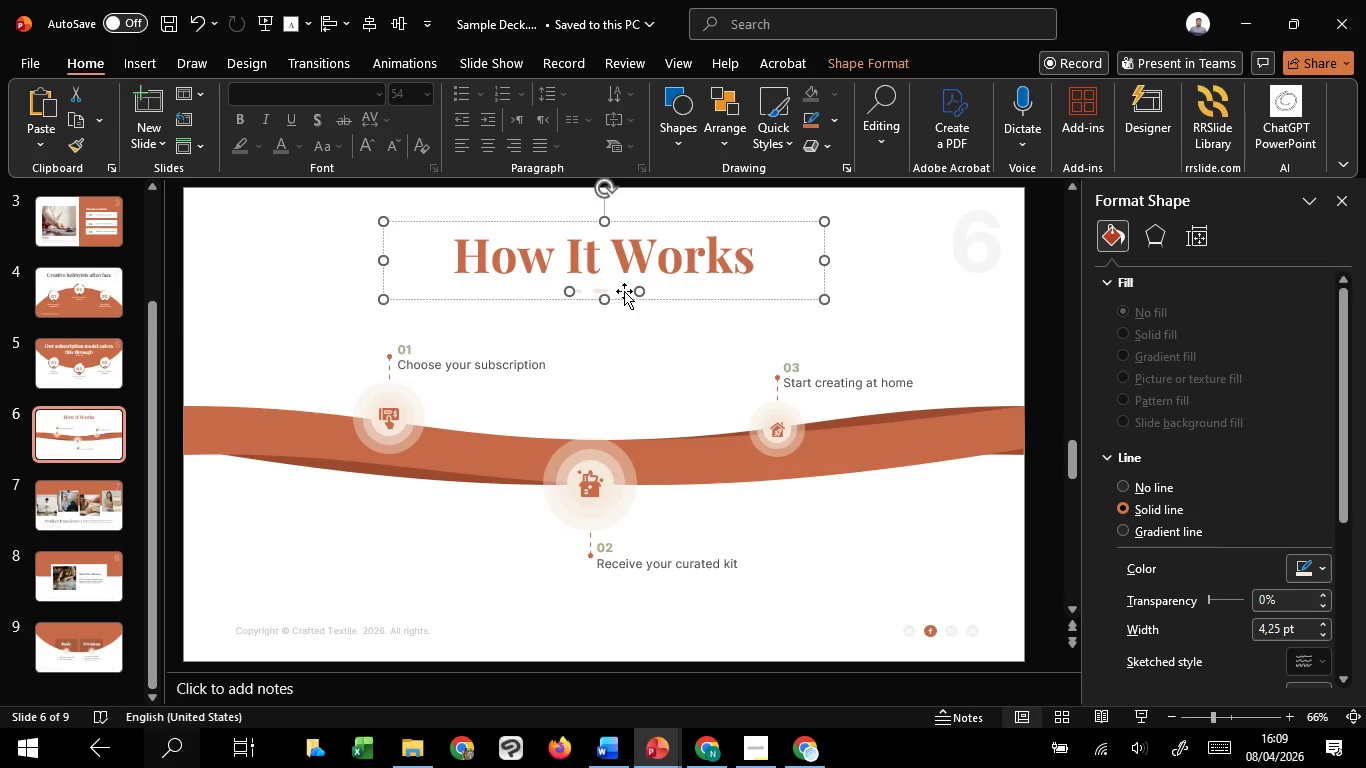 
hold_key(key=ShiftLeft, duration=0.66)
 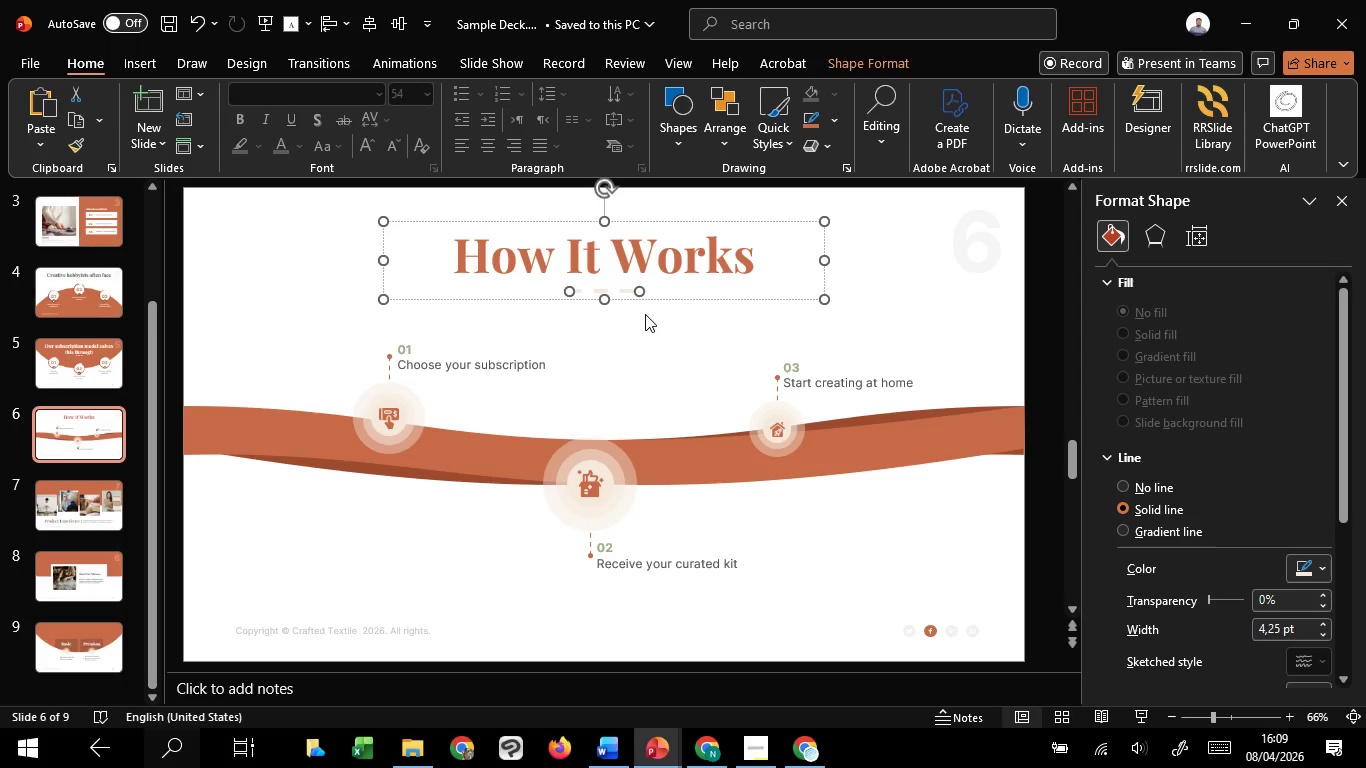 
key(Control+C)
 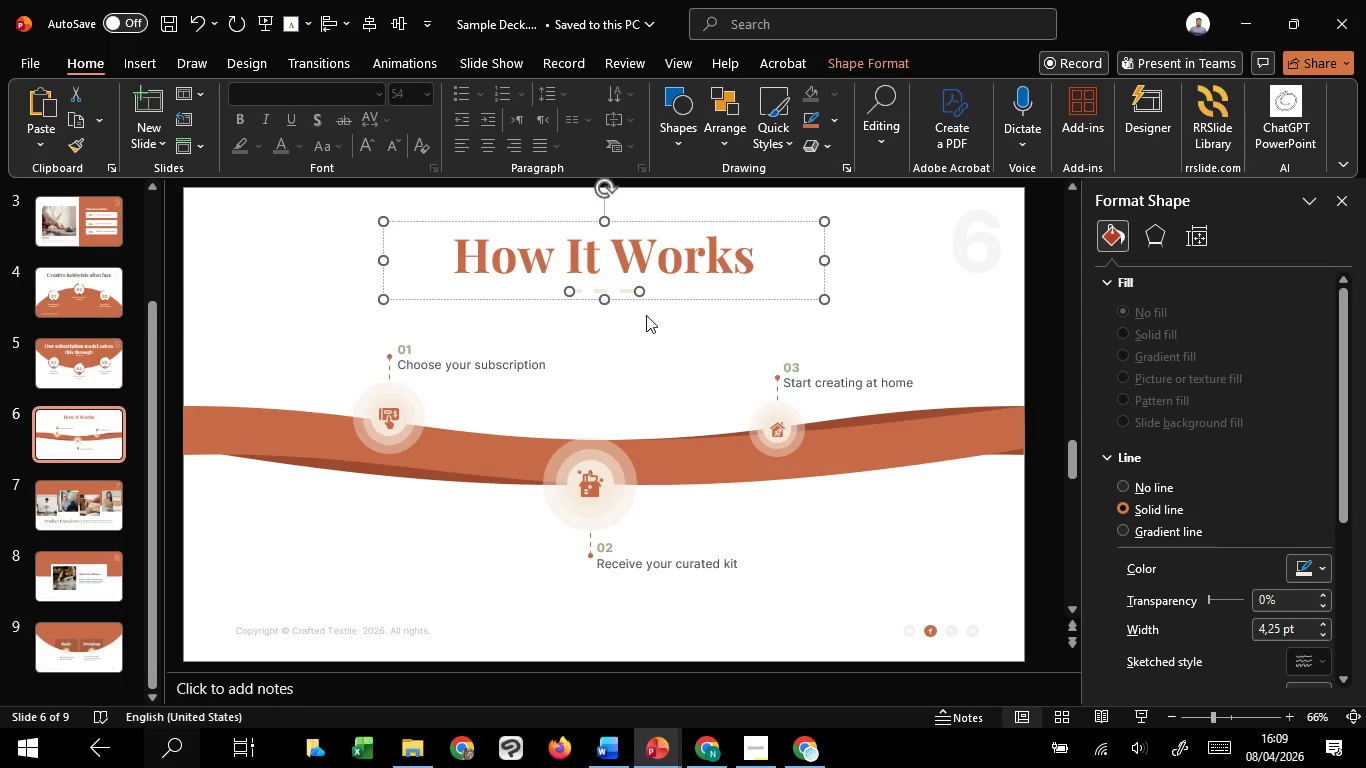 
key(Control+C)
 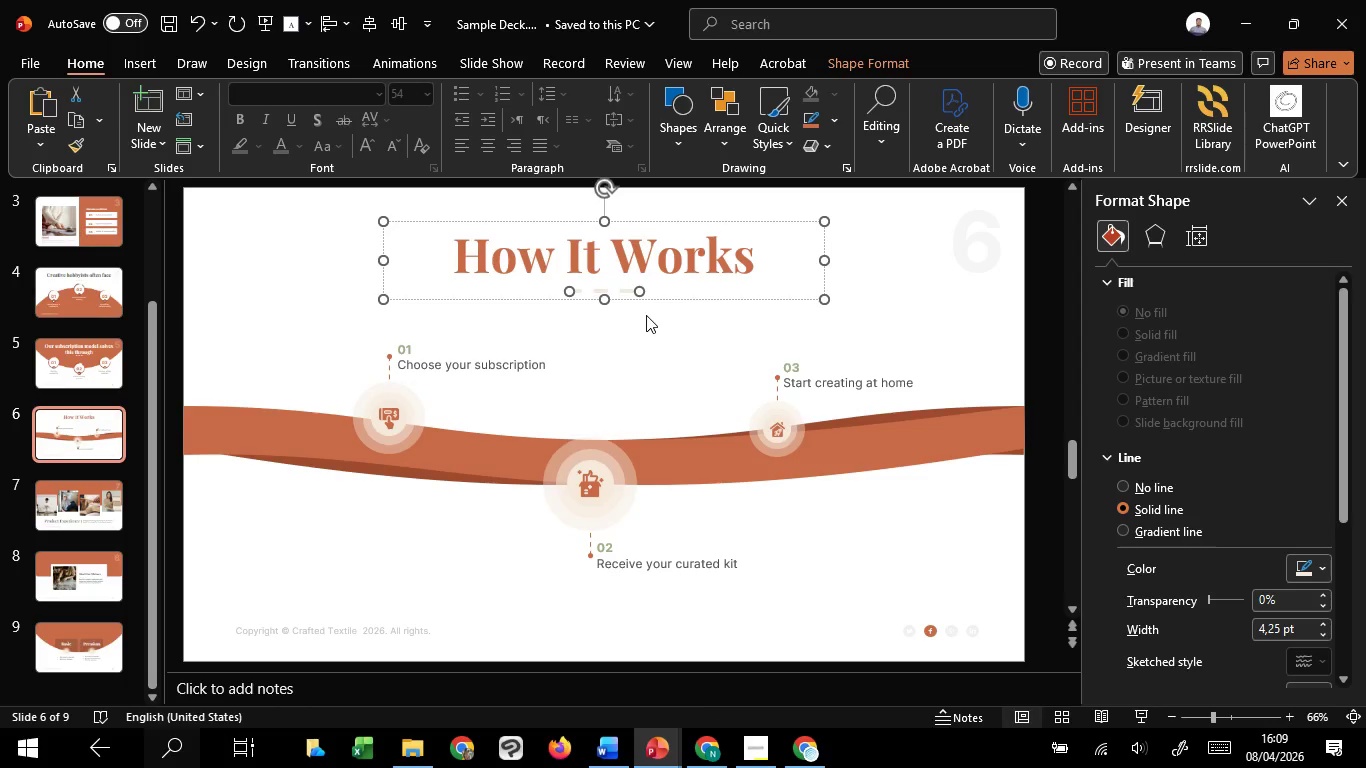 
key(Control+C)
 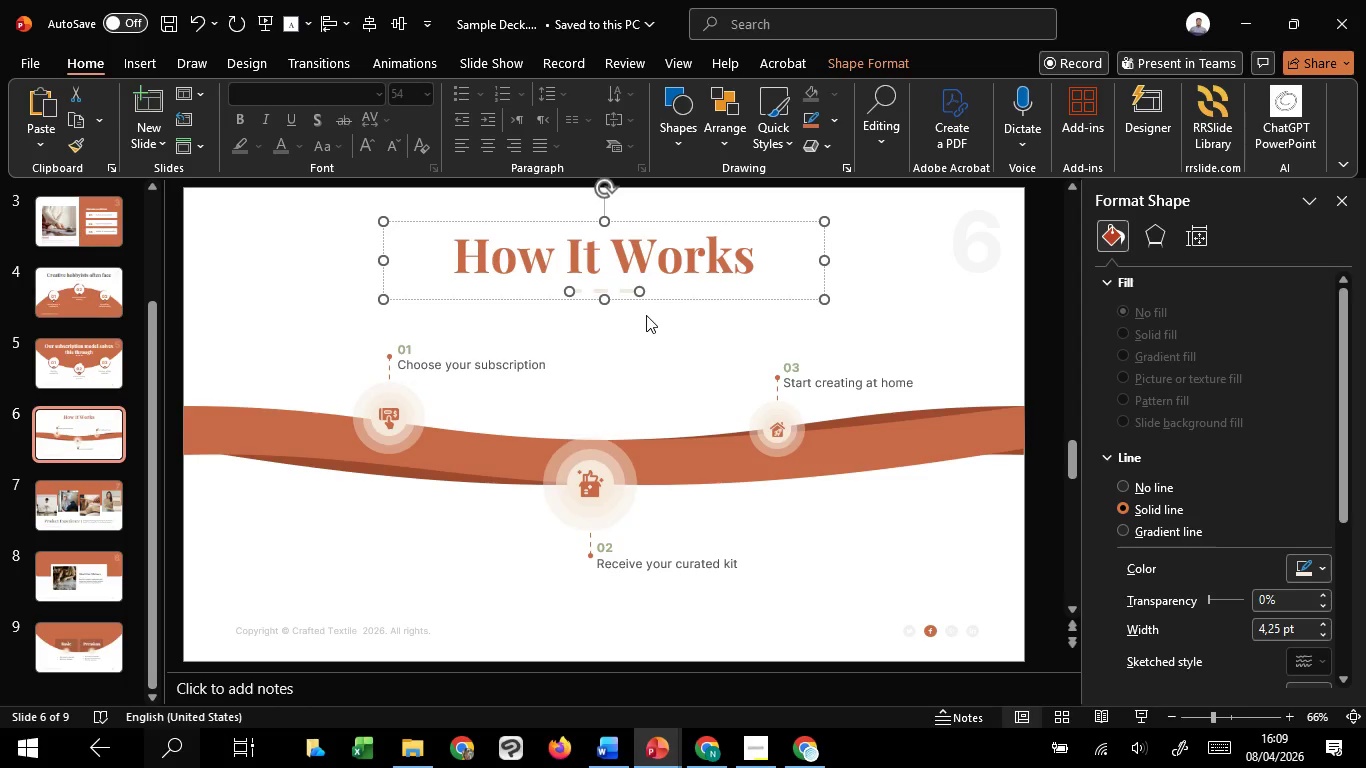 
hold_key(key=ControlLeft, duration=0.34)
 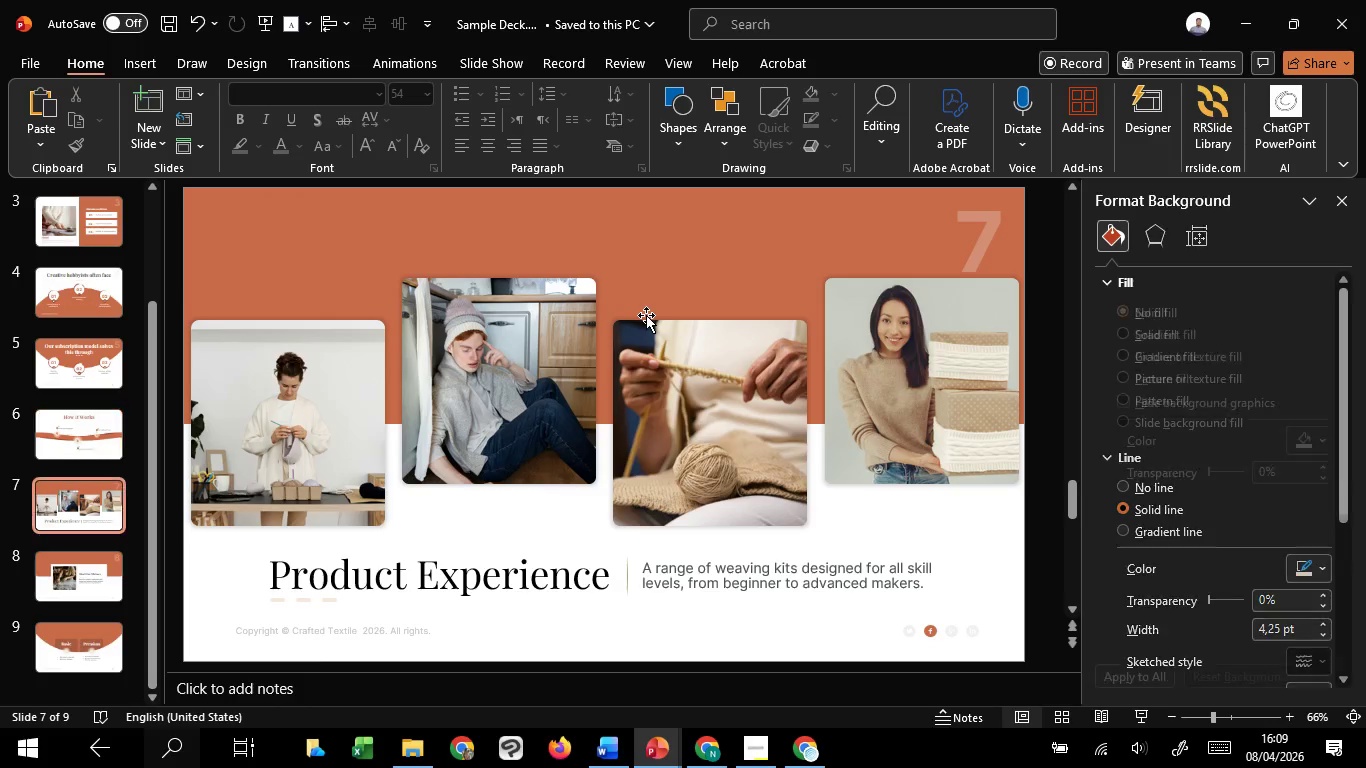 
scroll: coordinate [646, 315], scroll_direction: down, amount: 2.0
 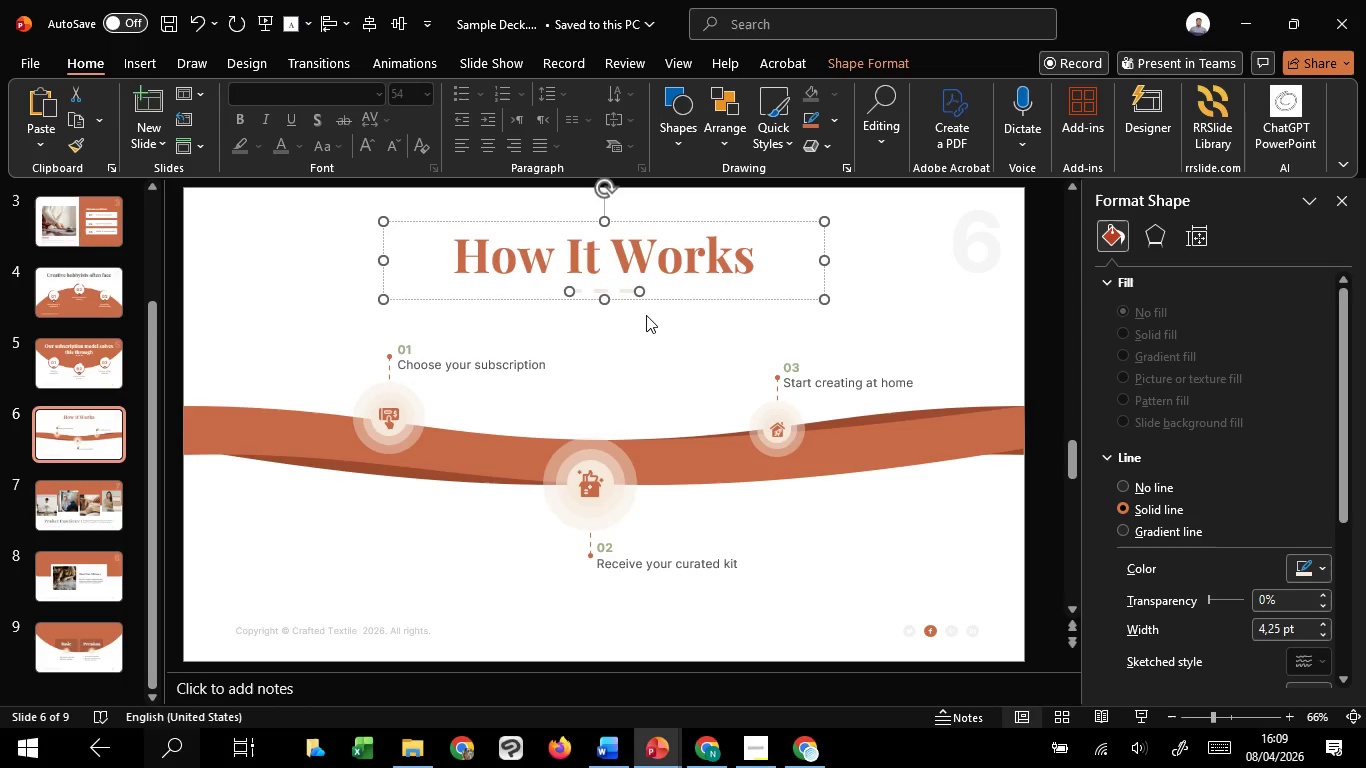 
hold_key(key=ControlLeft, duration=0.38)
 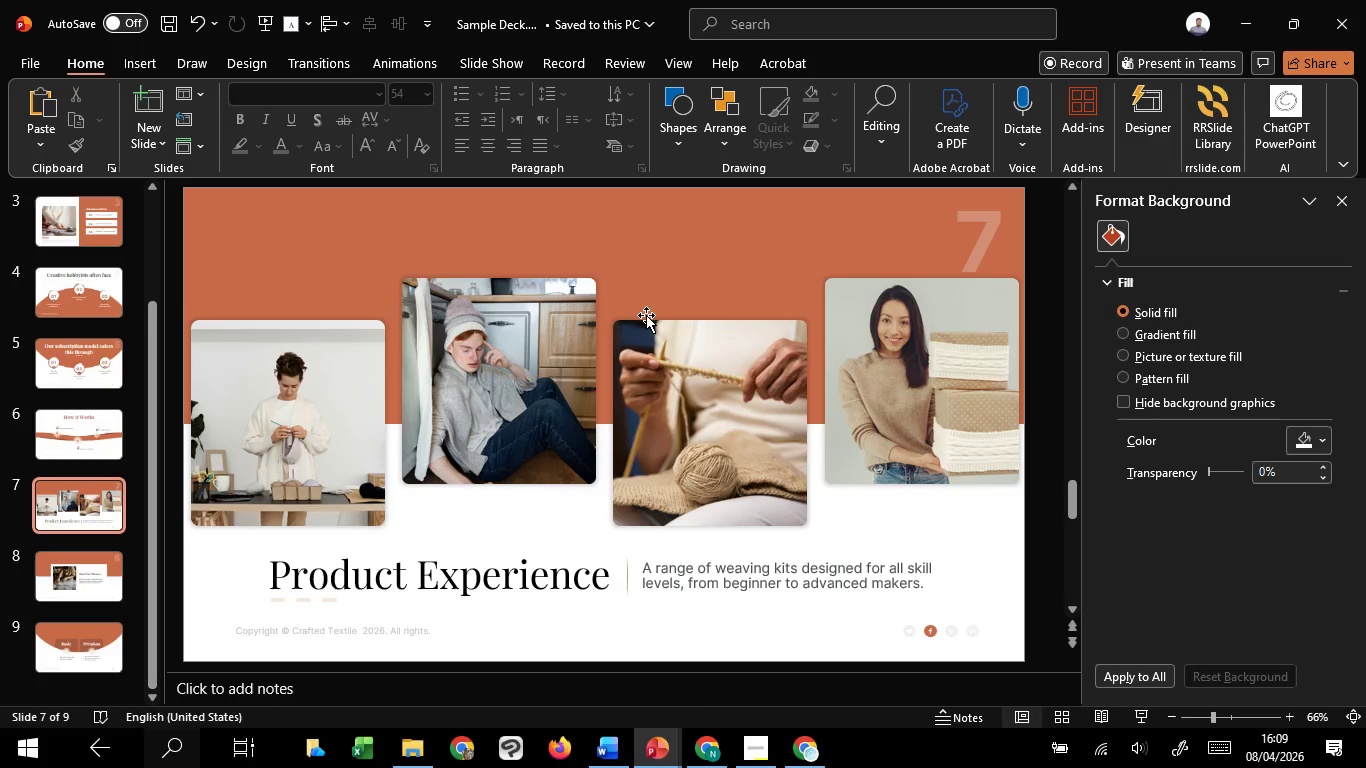 
scroll: coordinate [646, 315], scroll_direction: down, amount: 3.0
 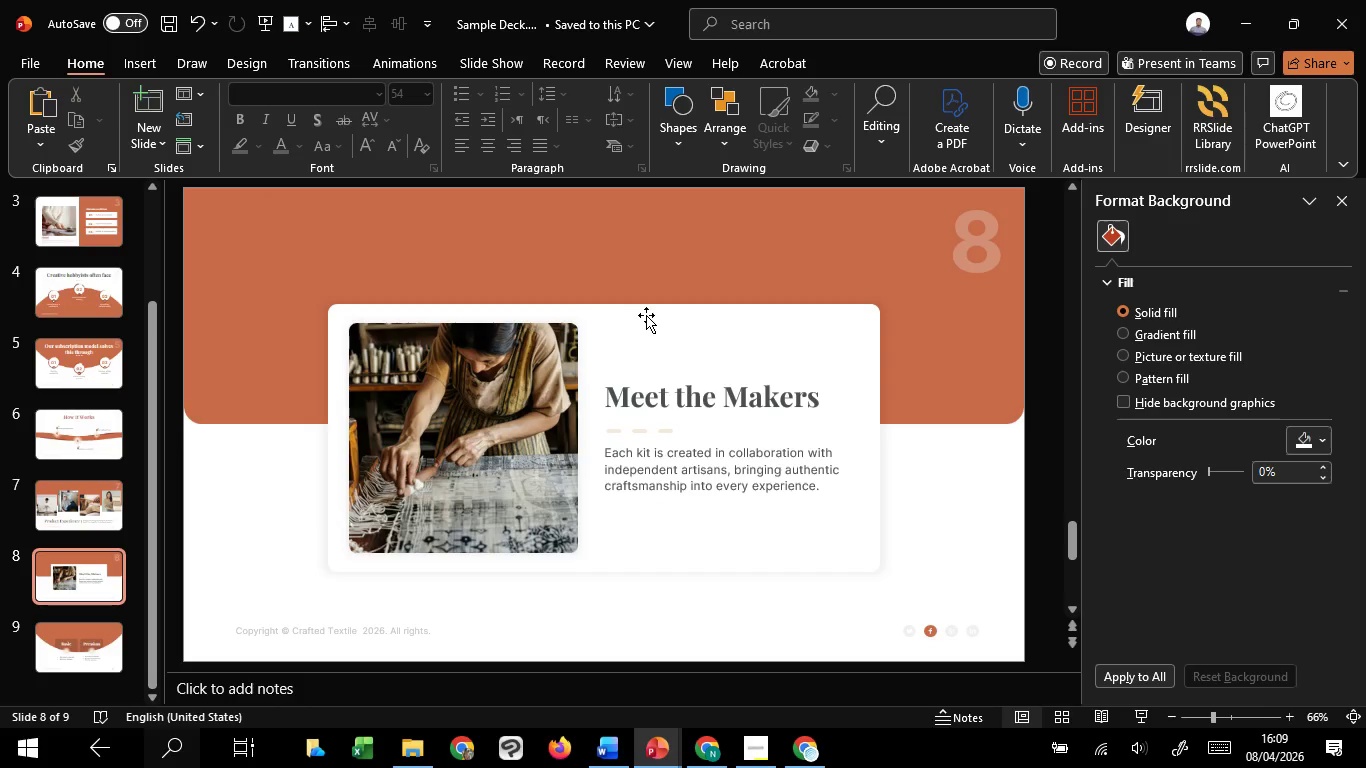 
key(Control+V)
 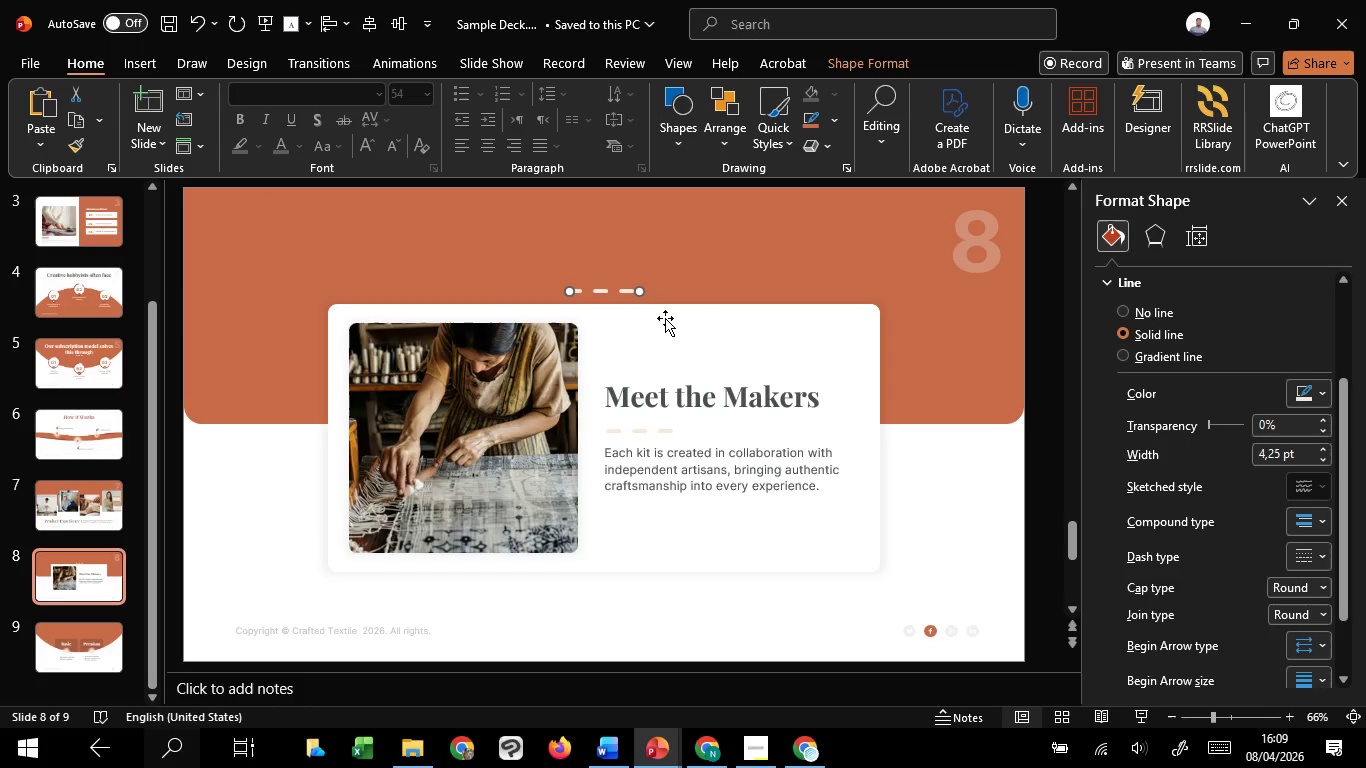 
scroll: coordinate [670, 319], scroll_direction: up, amount: 4.0
 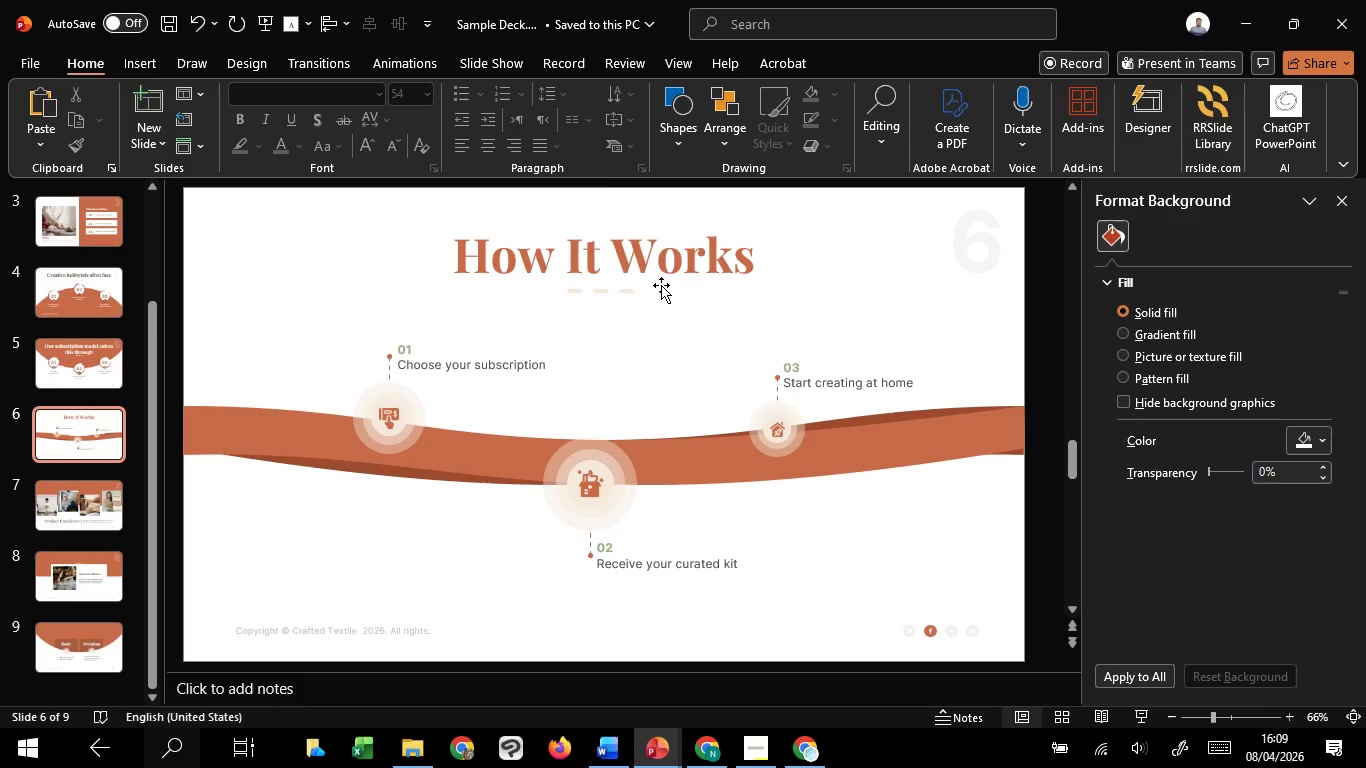 
left_click([660, 276])
 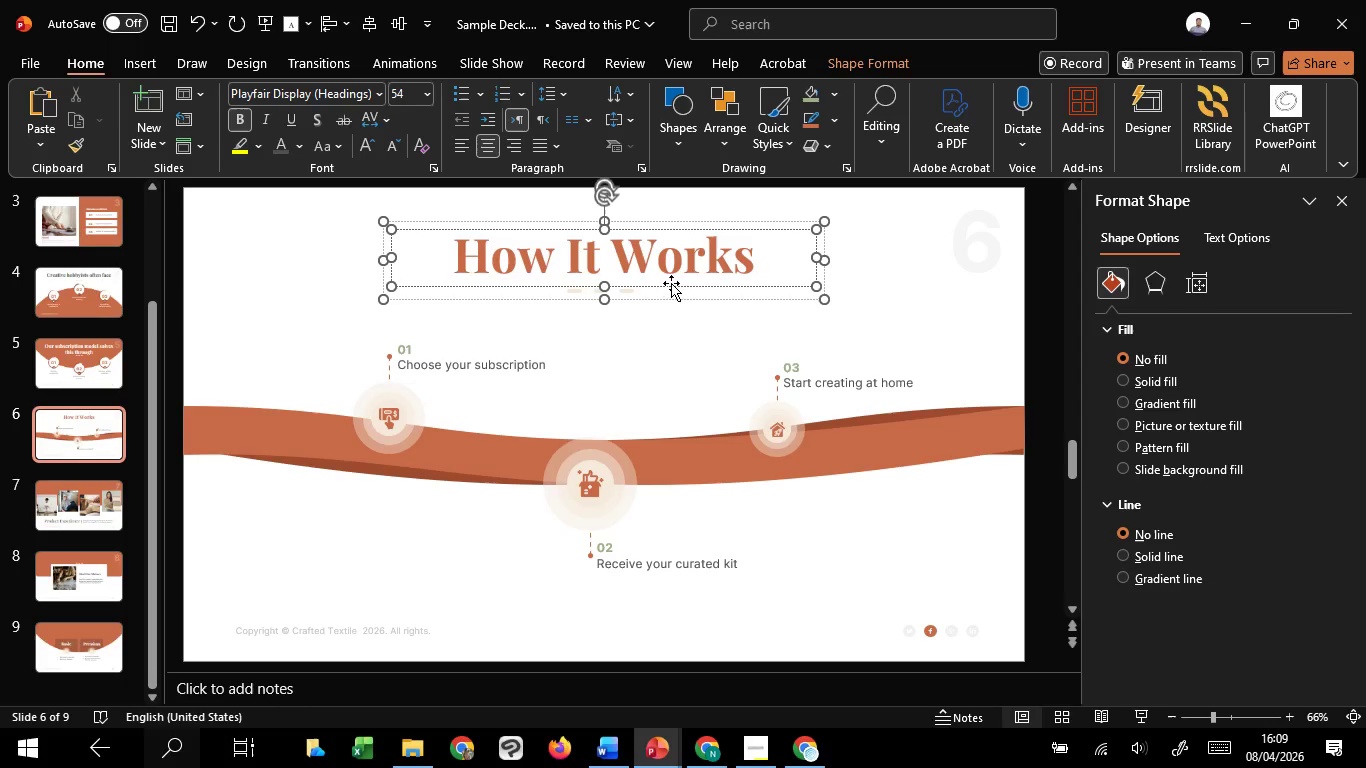 
left_click([673, 284])
 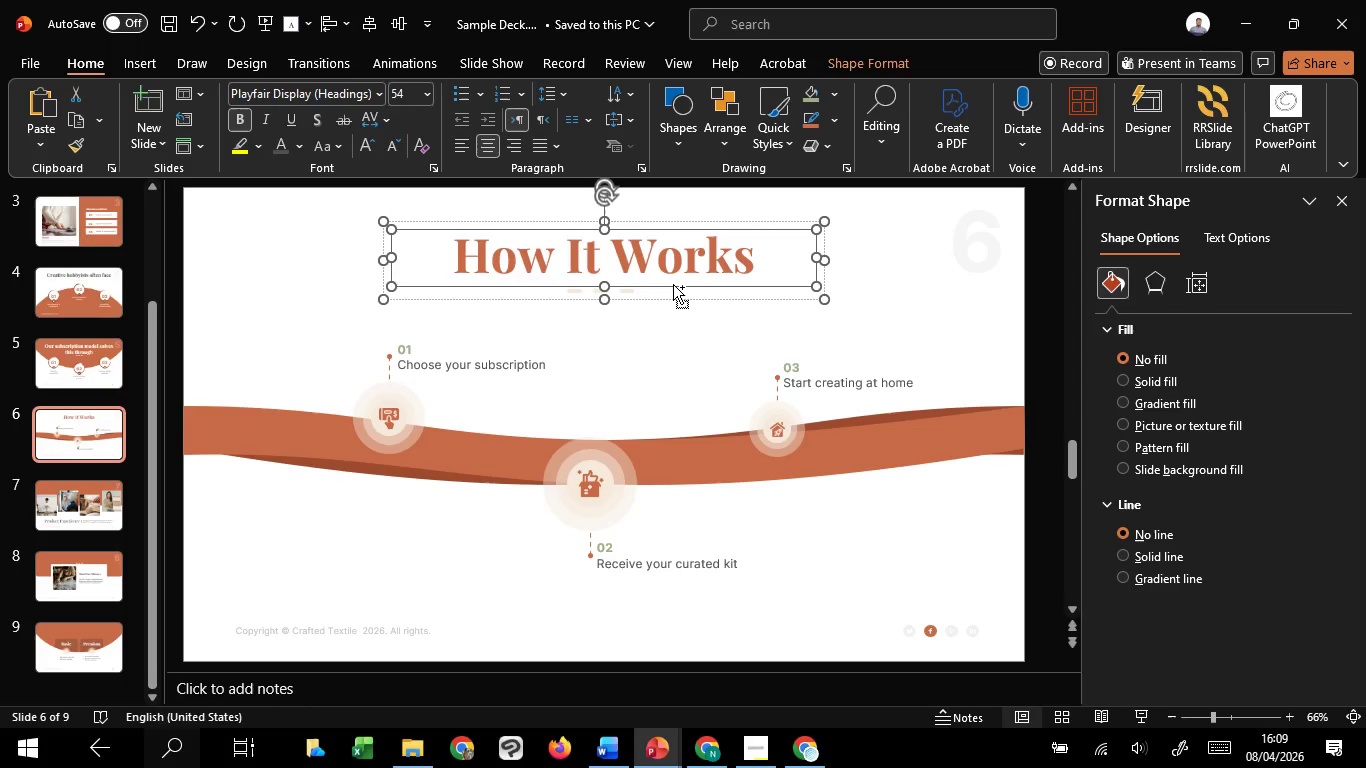 
key(Control+C)
 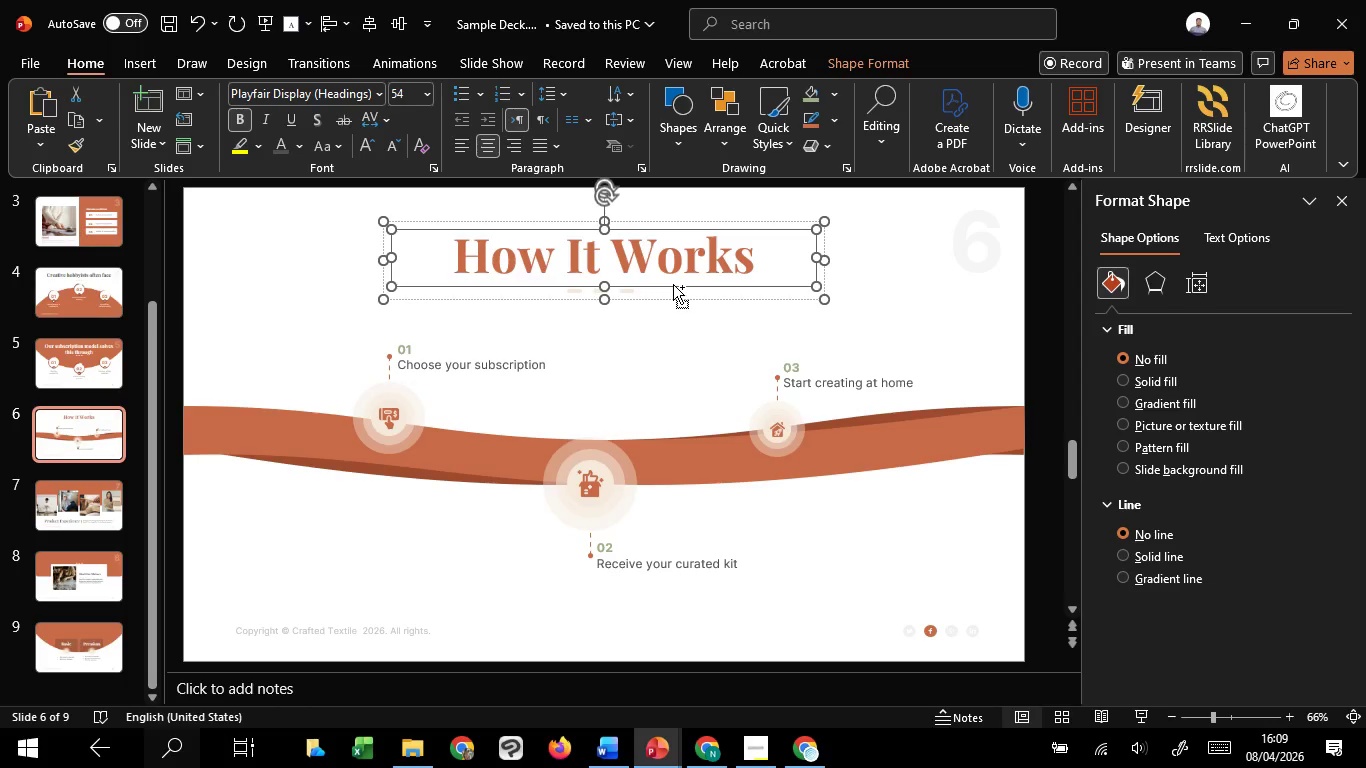 
key(Control+C)
 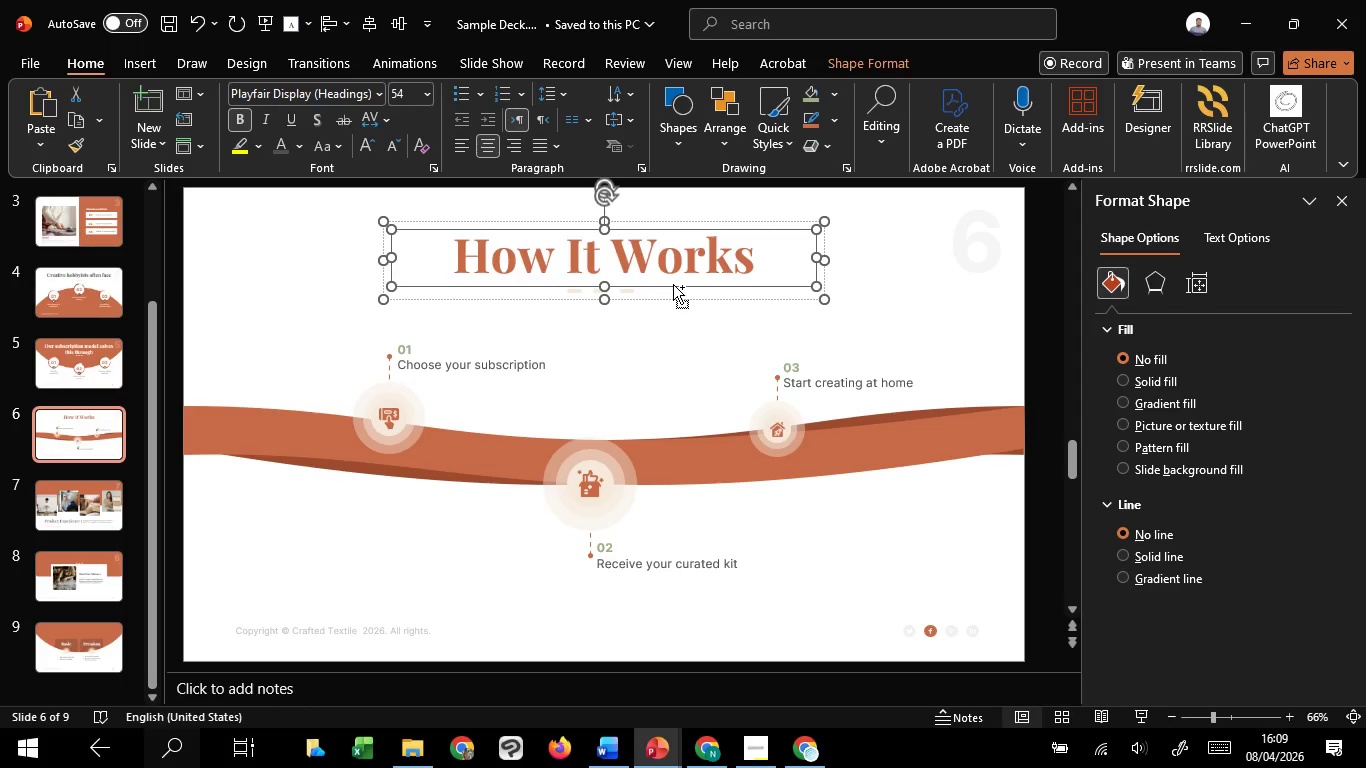 
key(Control+C)
 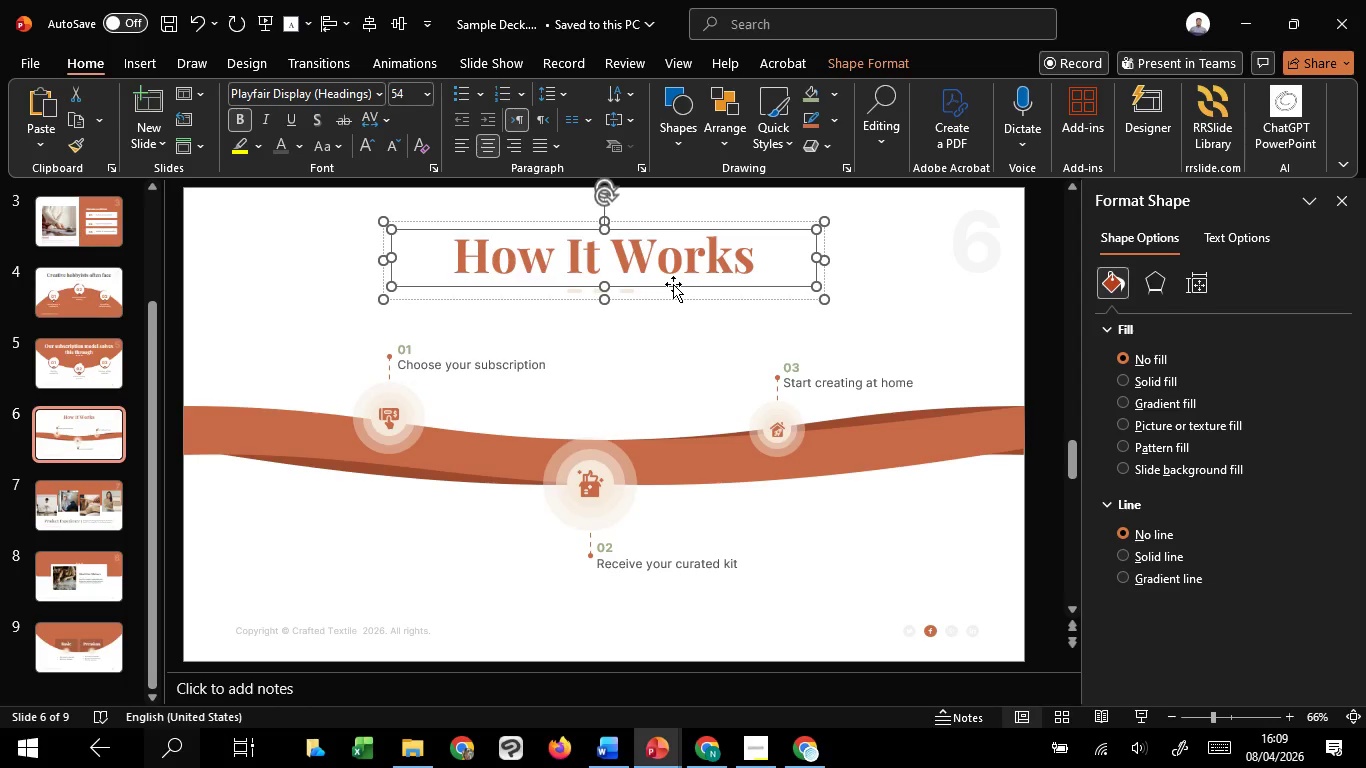 
scroll: coordinate [673, 284], scroll_direction: down, amount: 4.0
 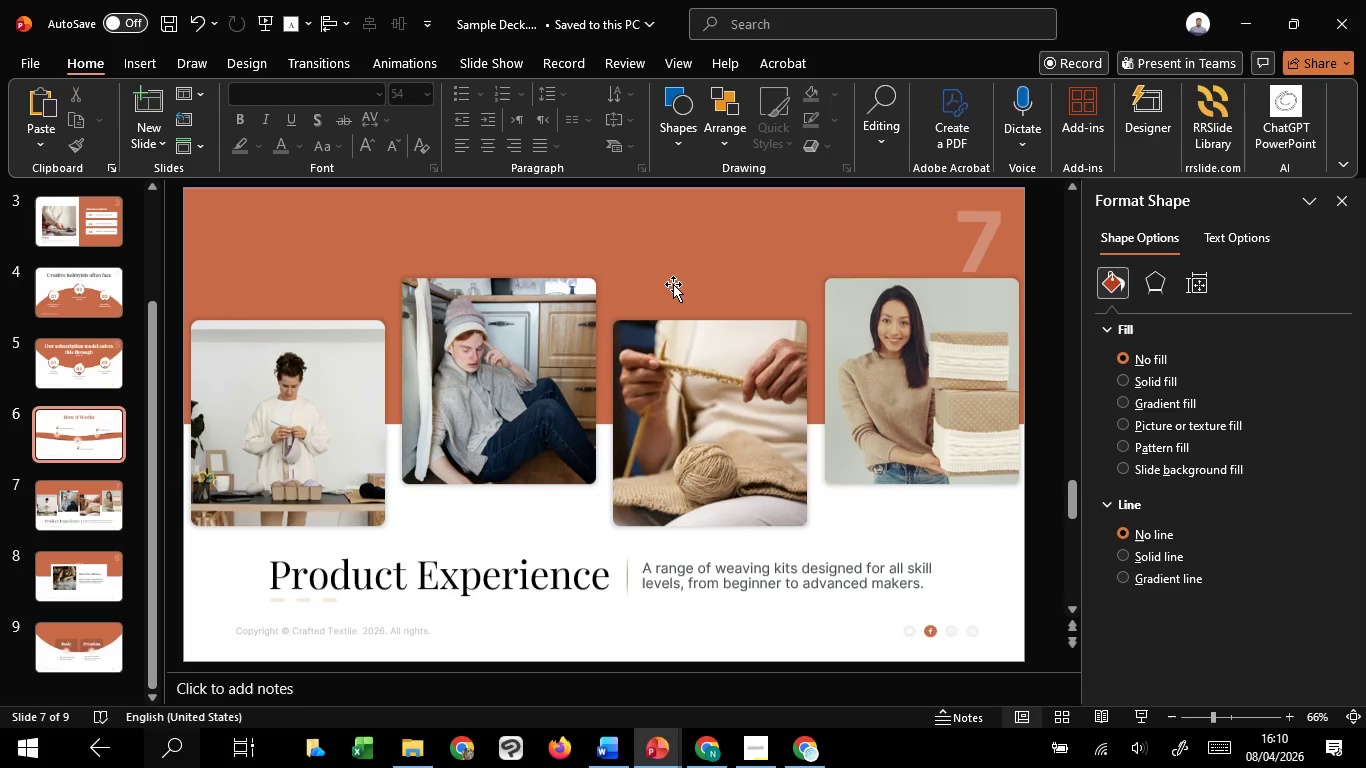 
hold_key(key=ControlLeft, duration=0.69)
scroll: coordinate [673, 284], scroll_direction: down, amount: 6.0
 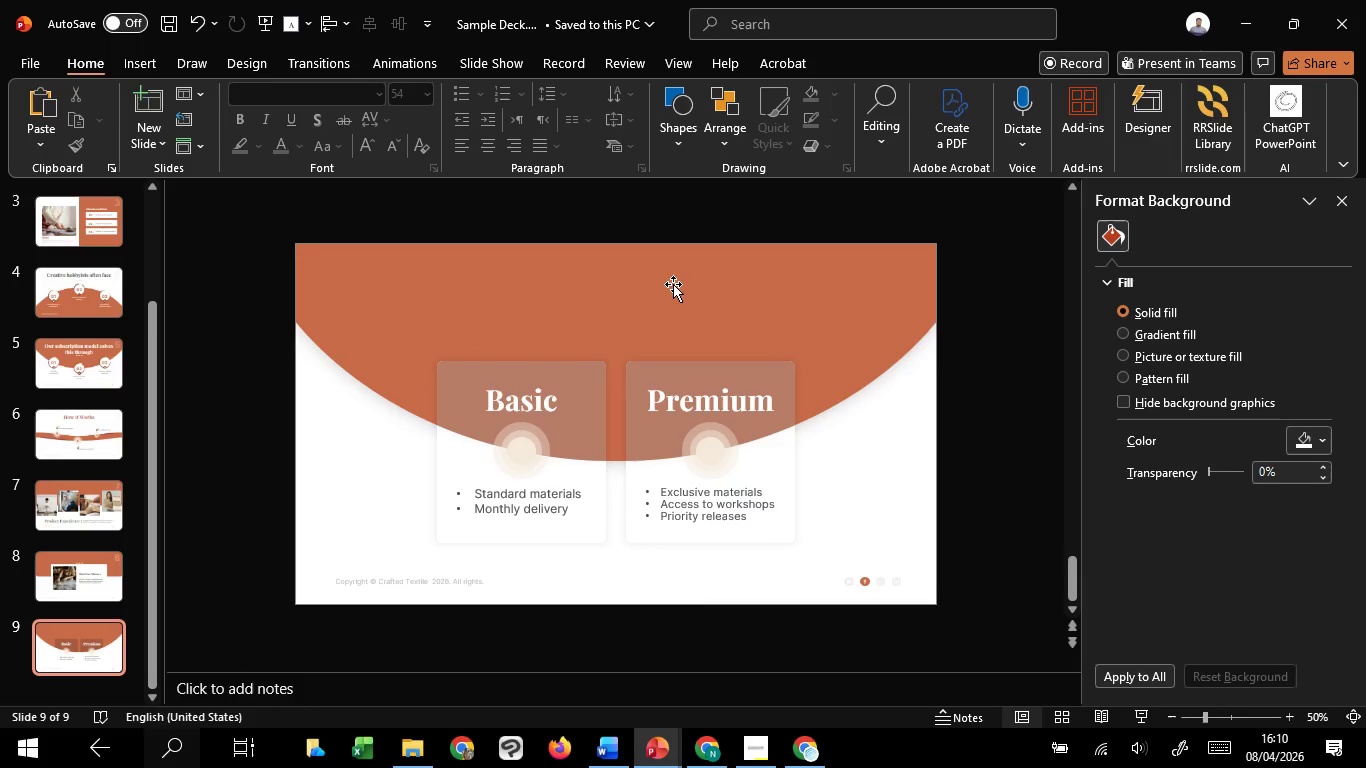 
key(Control+V)
 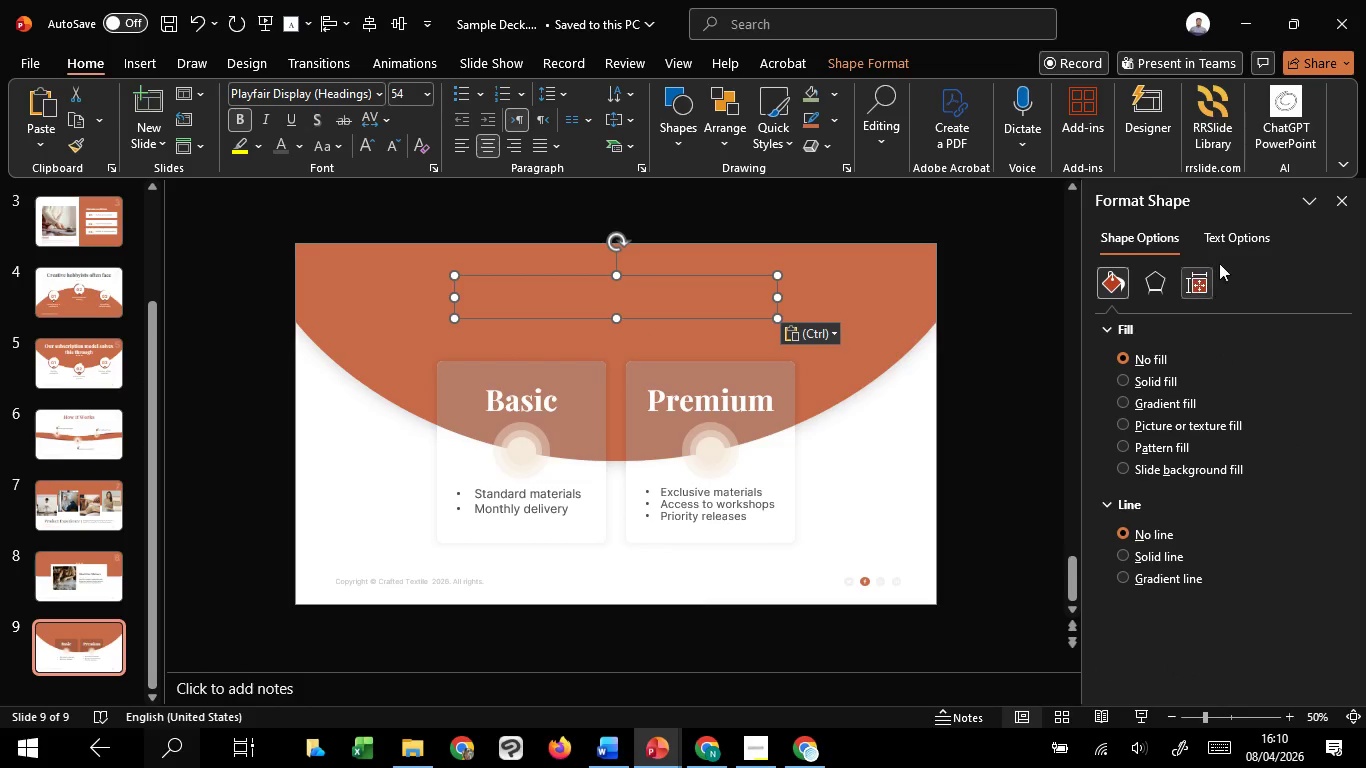 
left_click([1228, 247])
 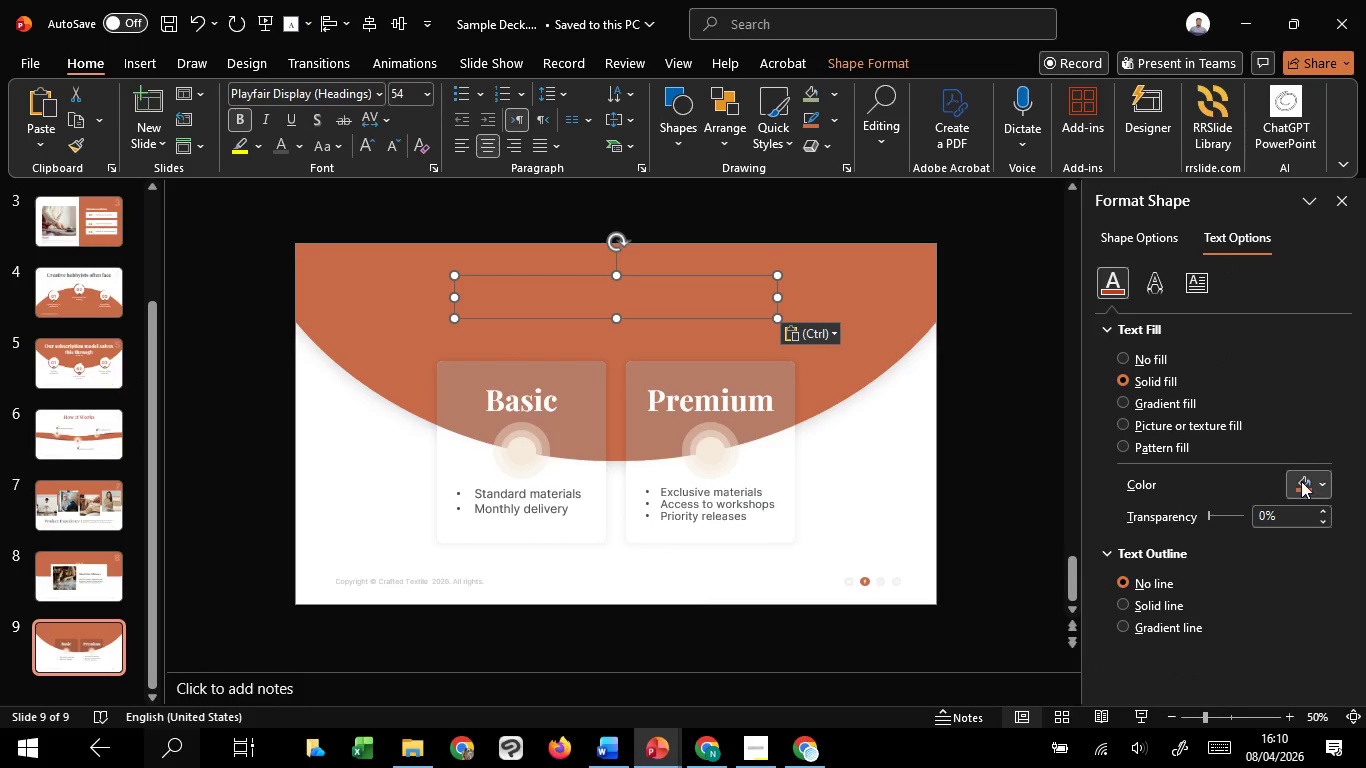 
left_click([1302, 482])
 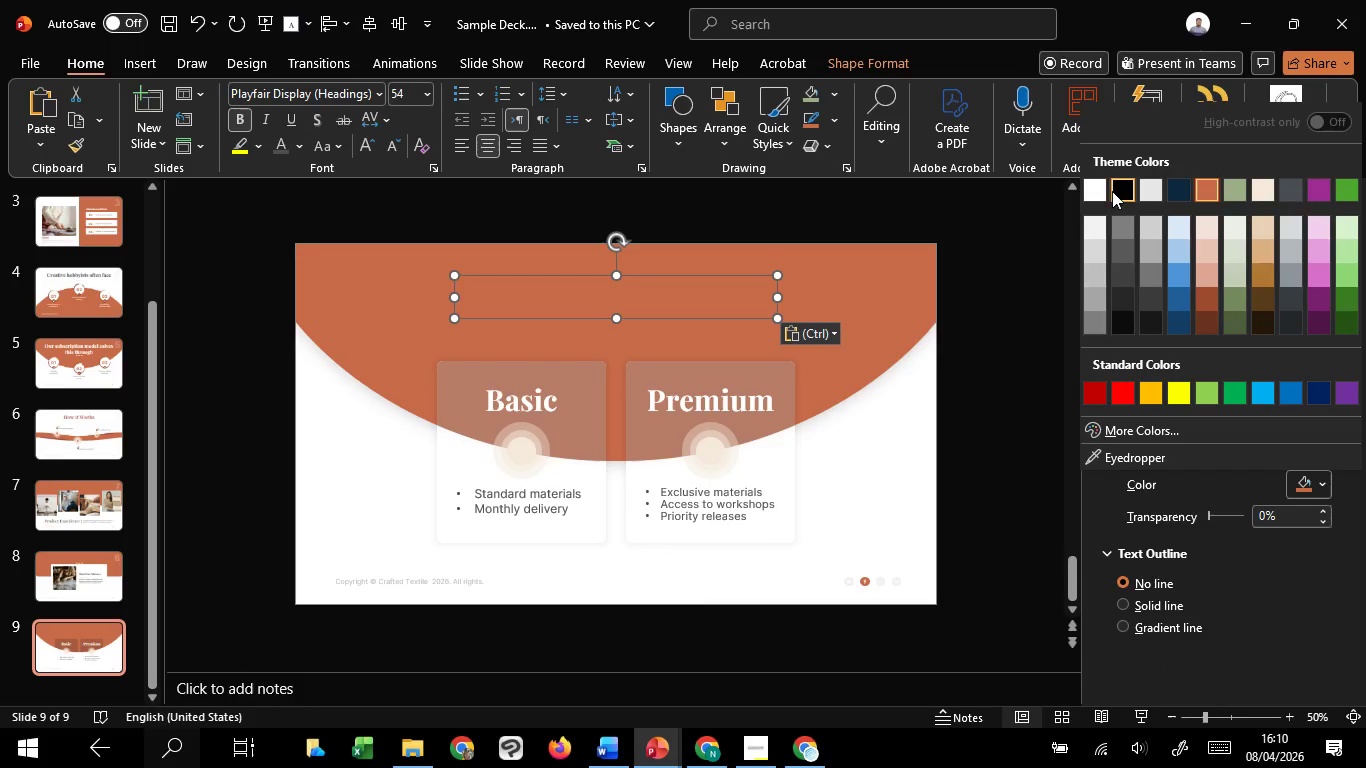 
left_click([1089, 186])
 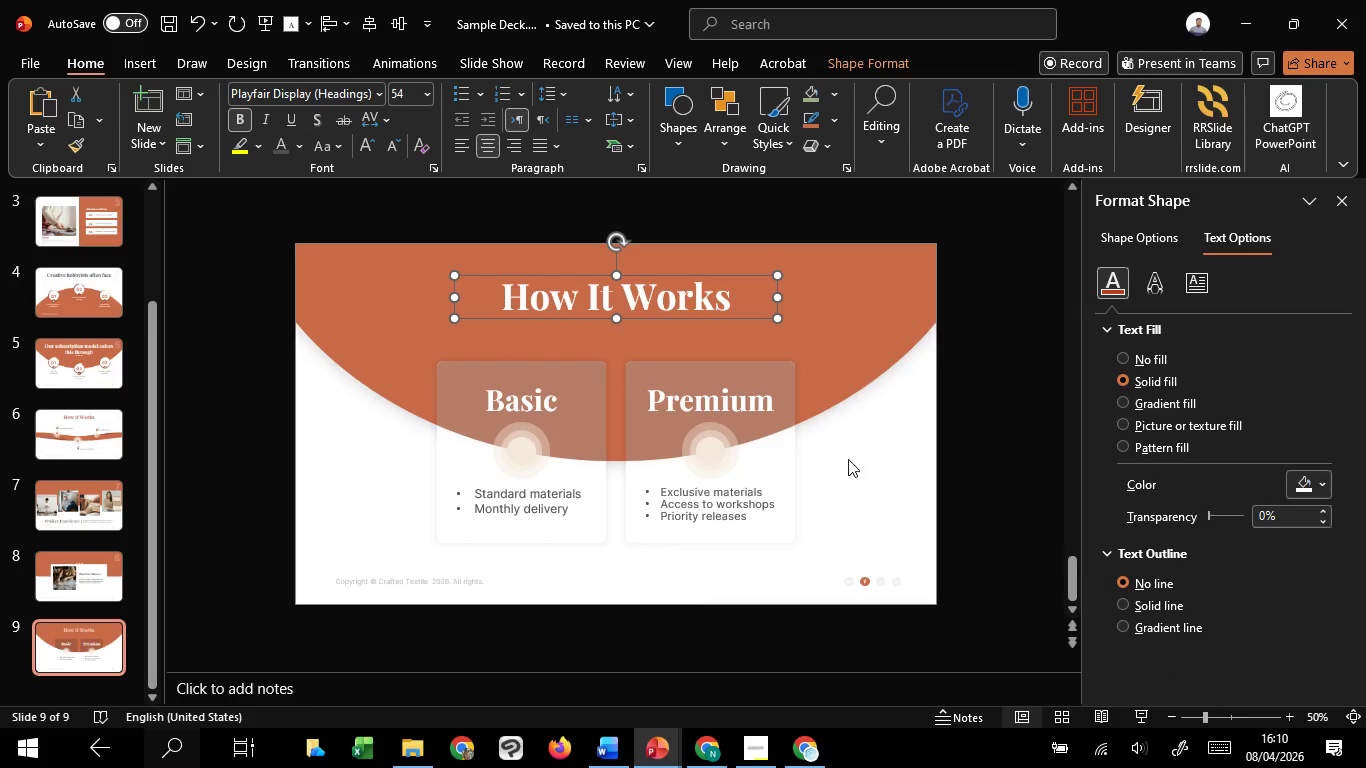 
left_click([854, 462])
 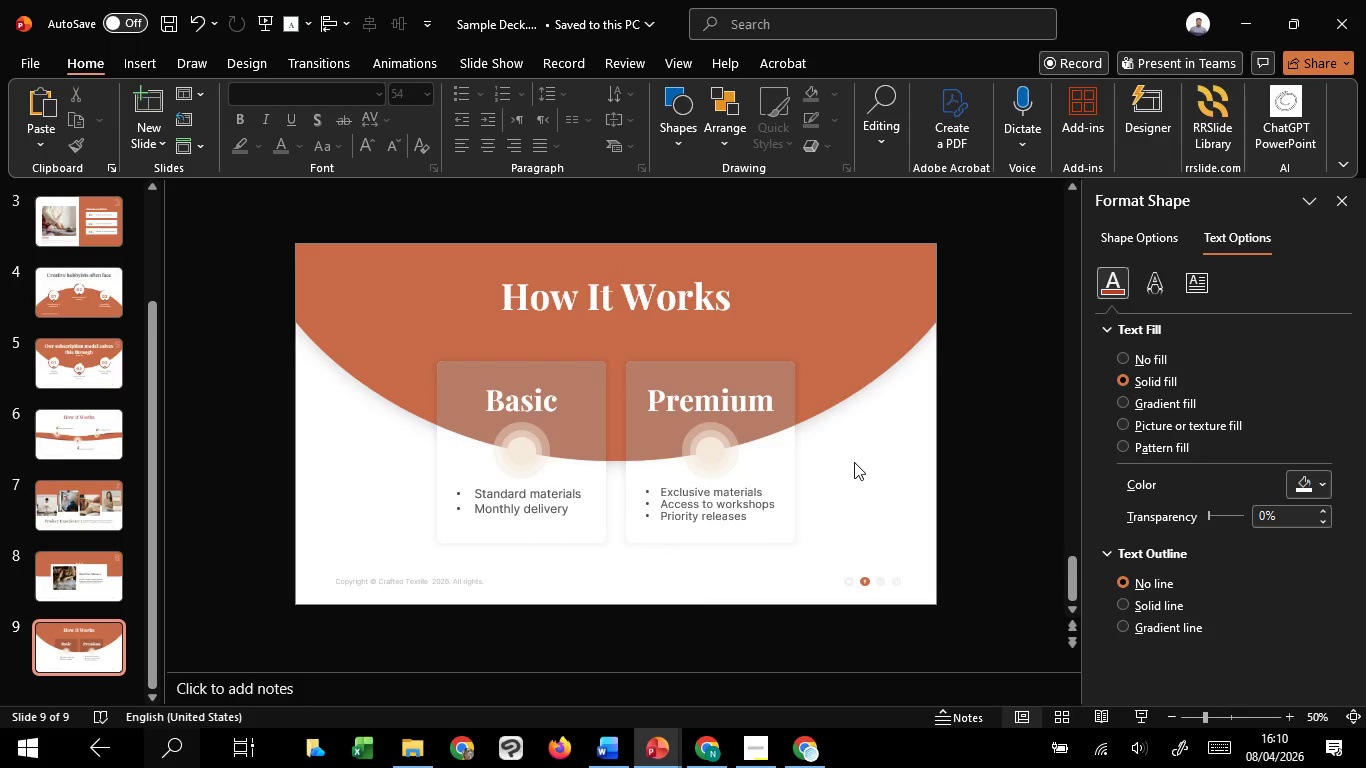 
scroll: coordinate [854, 462], scroll_direction: up, amount: 2.0
 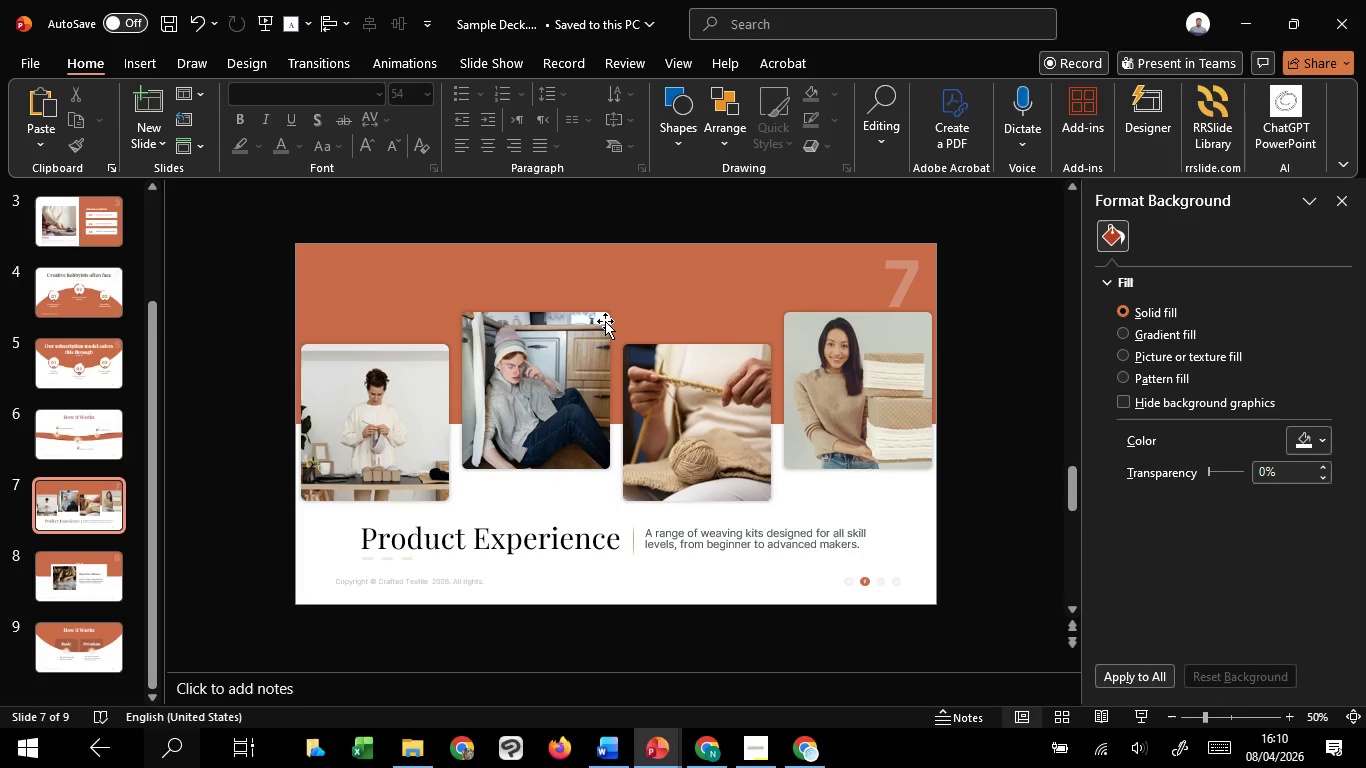 
scroll: coordinate [605, 321], scroll_direction: down, amount: 2.0
 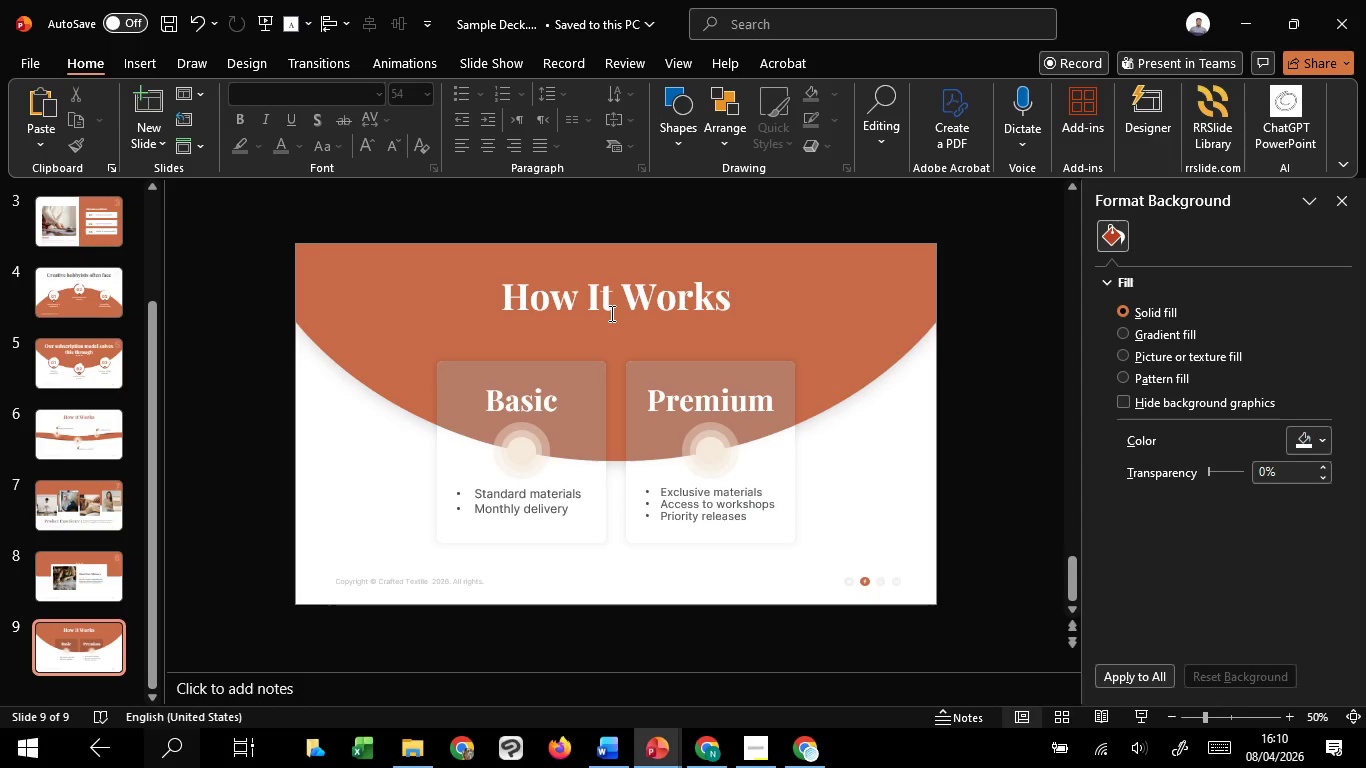 
scroll: coordinate [610, 313], scroll_direction: up, amount: 1.0
 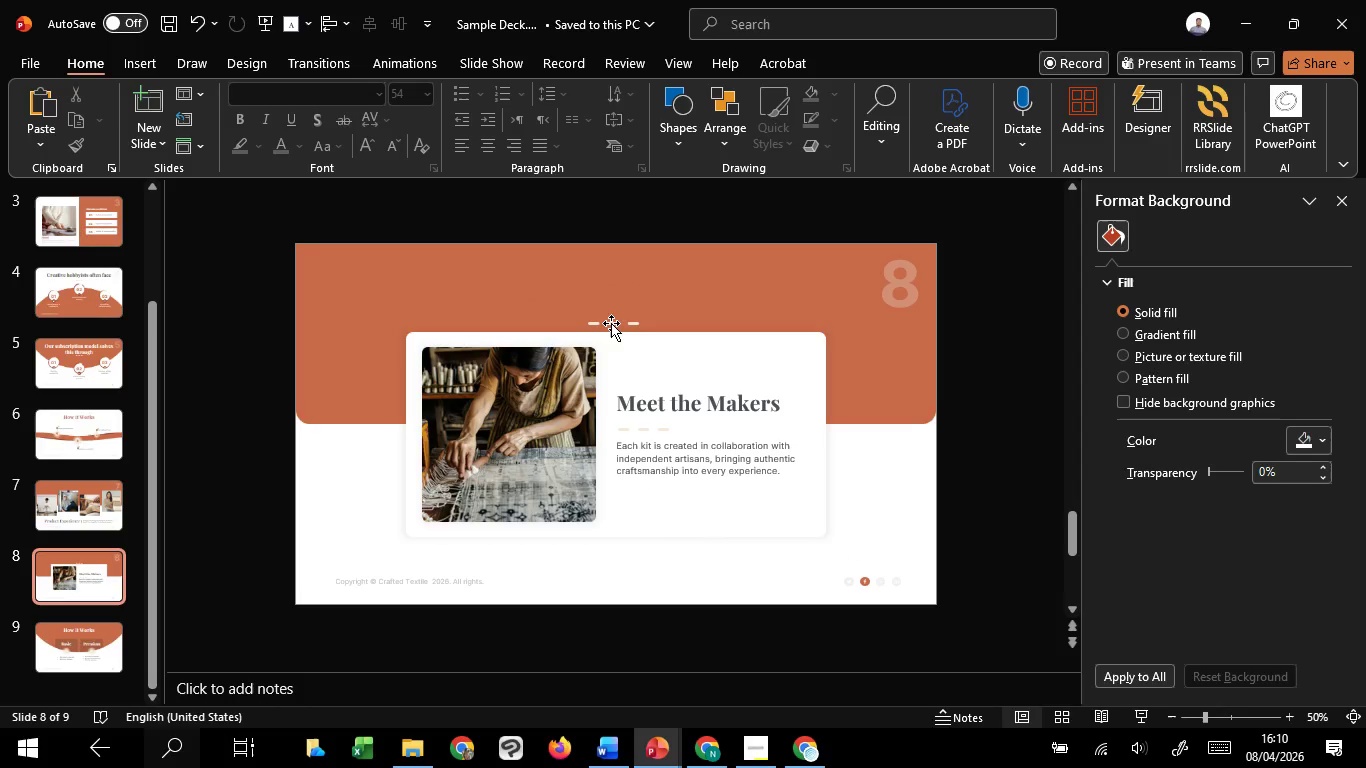 
left_click([611, 323])
 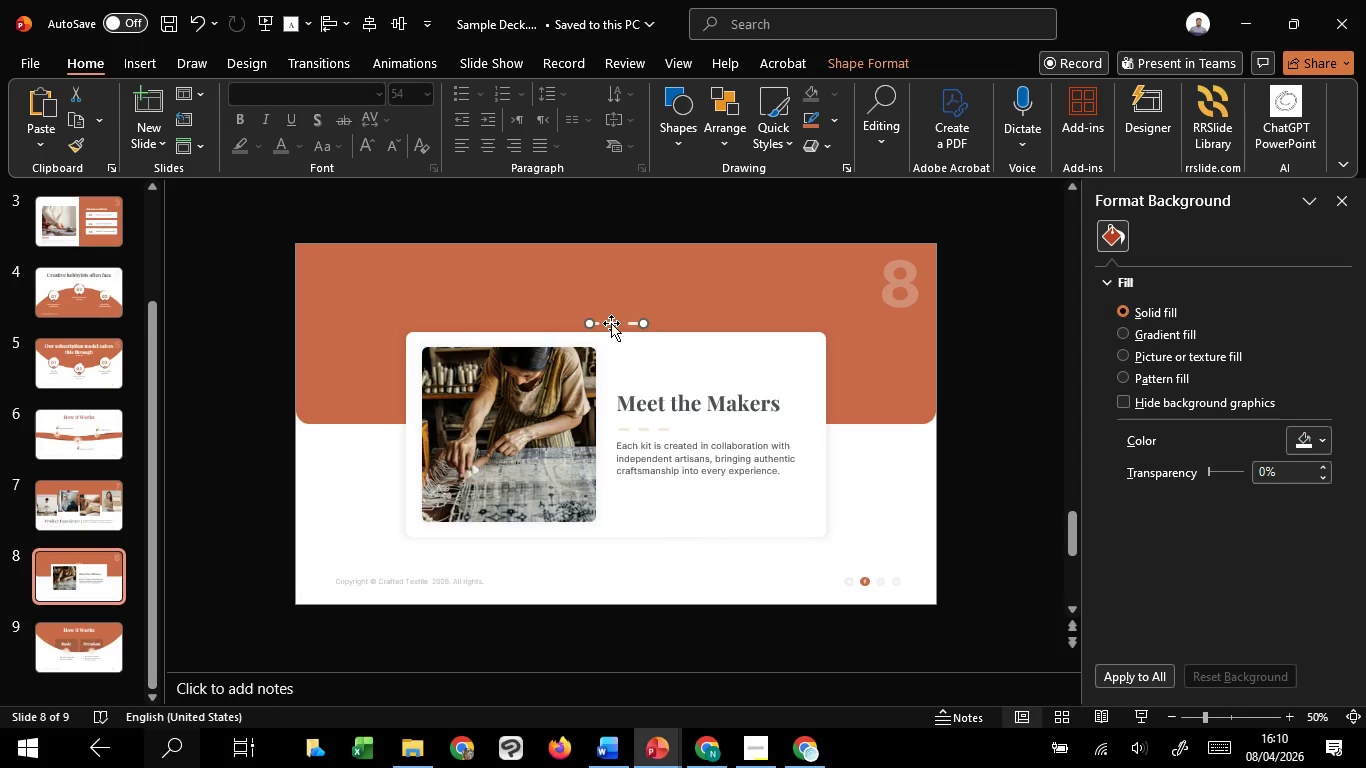 
key(Control+C)
 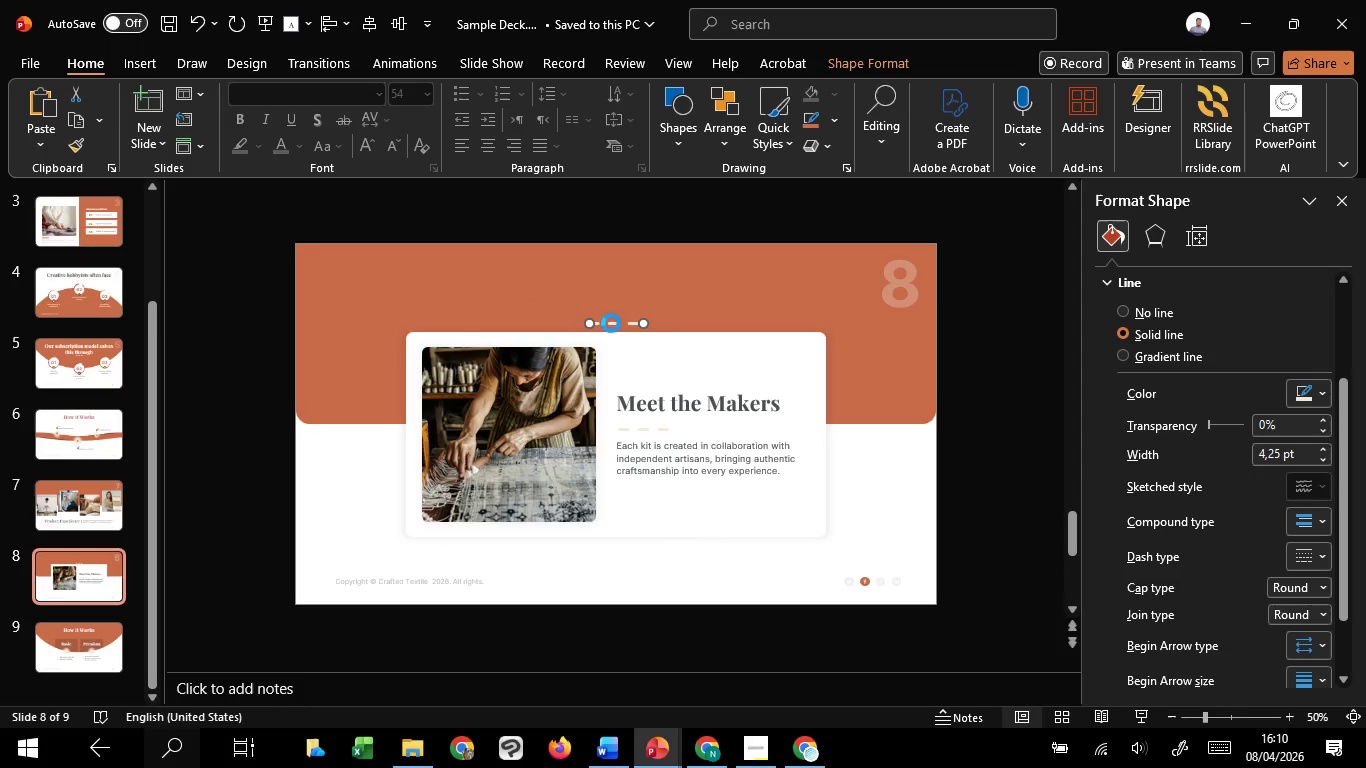 
key(Control+C)
 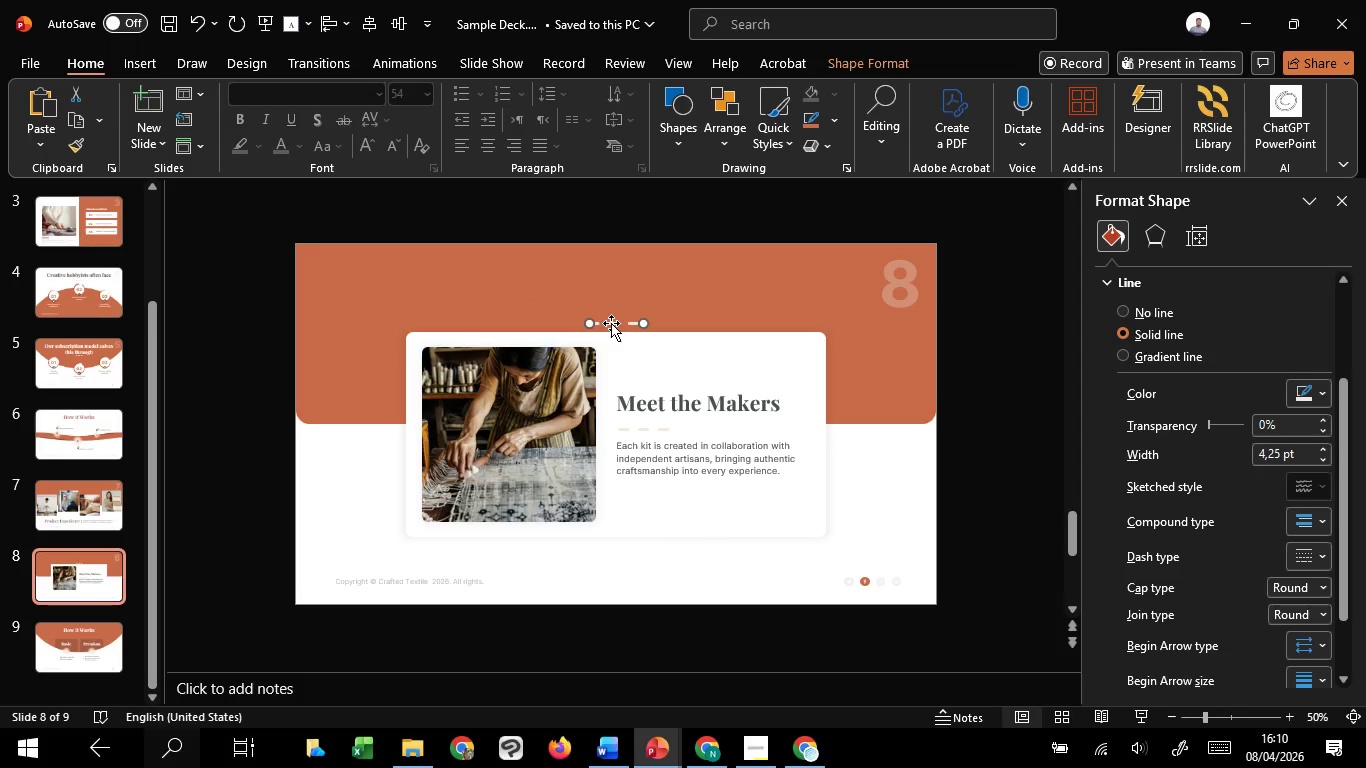 
key(Delete)
 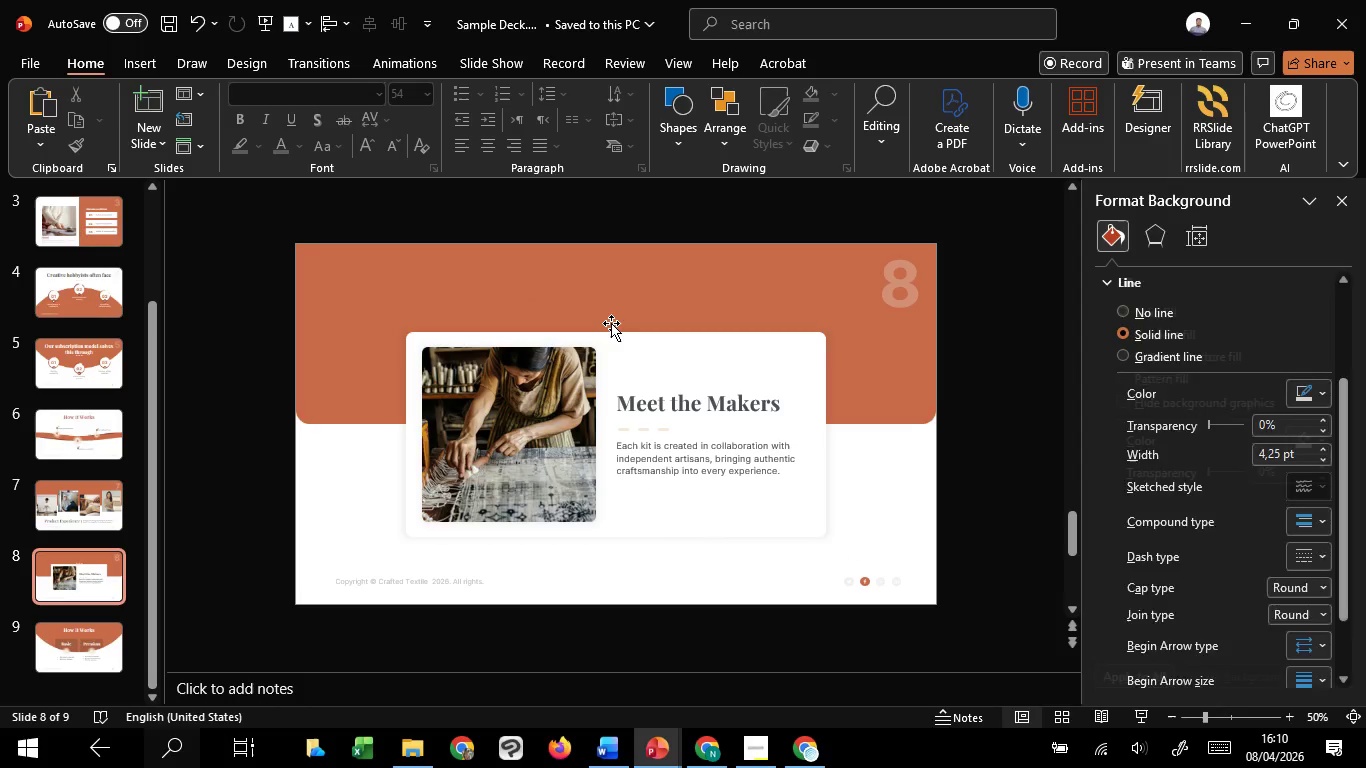 
scroll: coordinate [611, 323], scroll_direction: down, amount: 3.0
 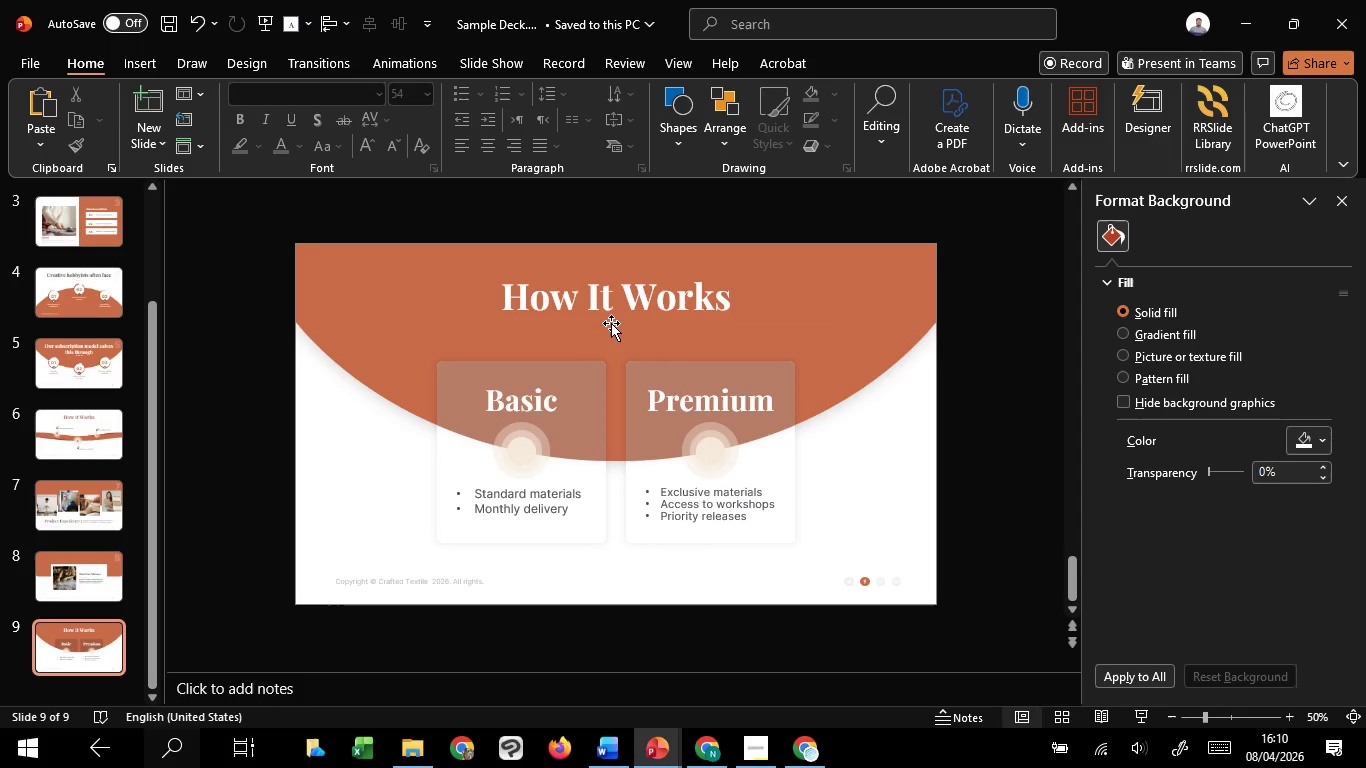 
key(Control+V)
 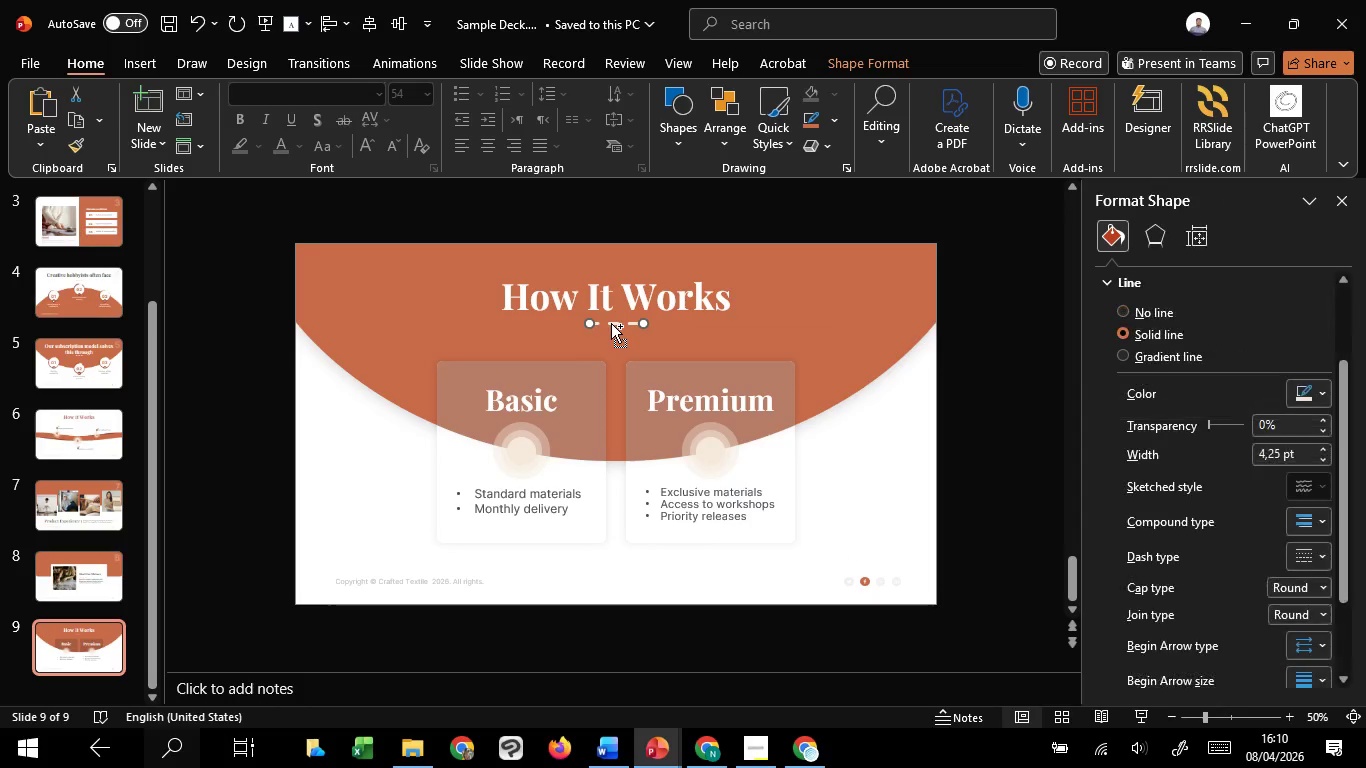 
scroll: coordinate [611, 323], scroll_direction: up, amount: 2.0
 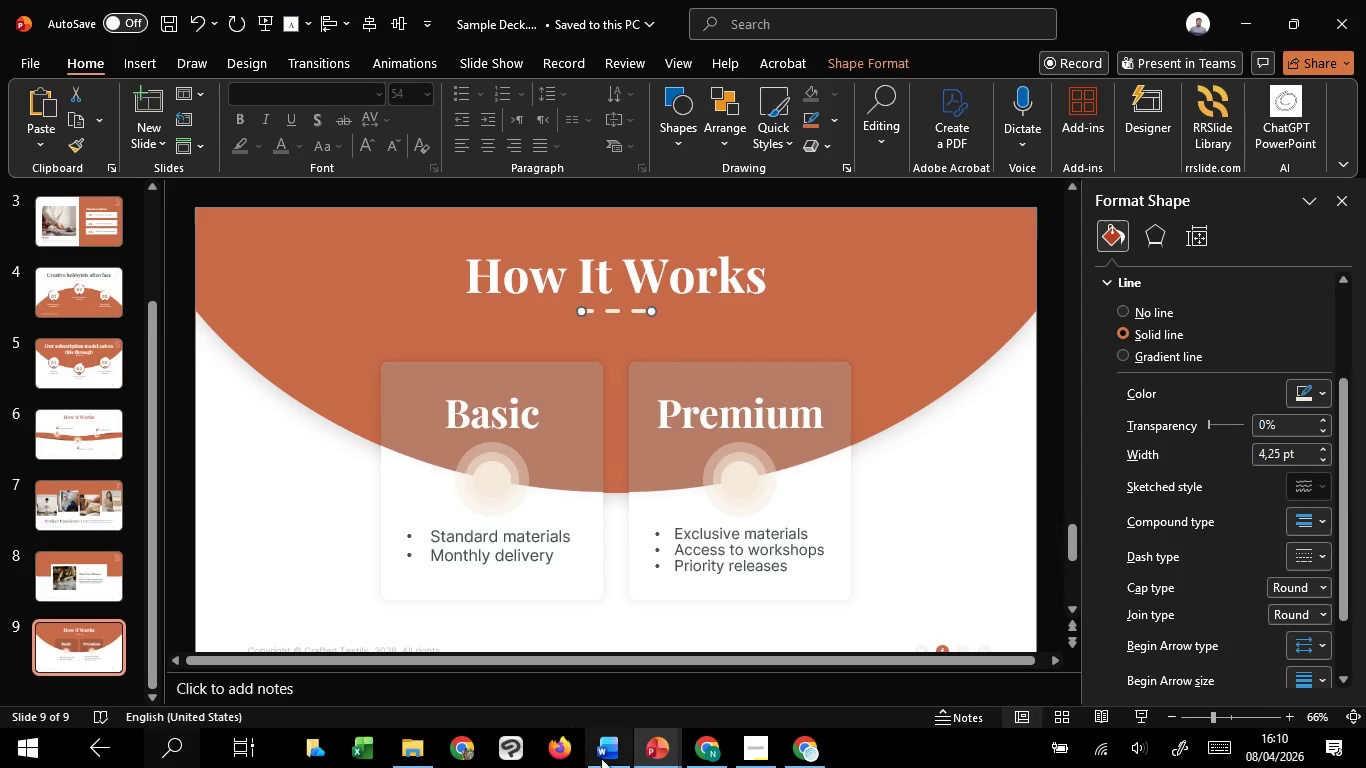 
left_click([618, 658])
 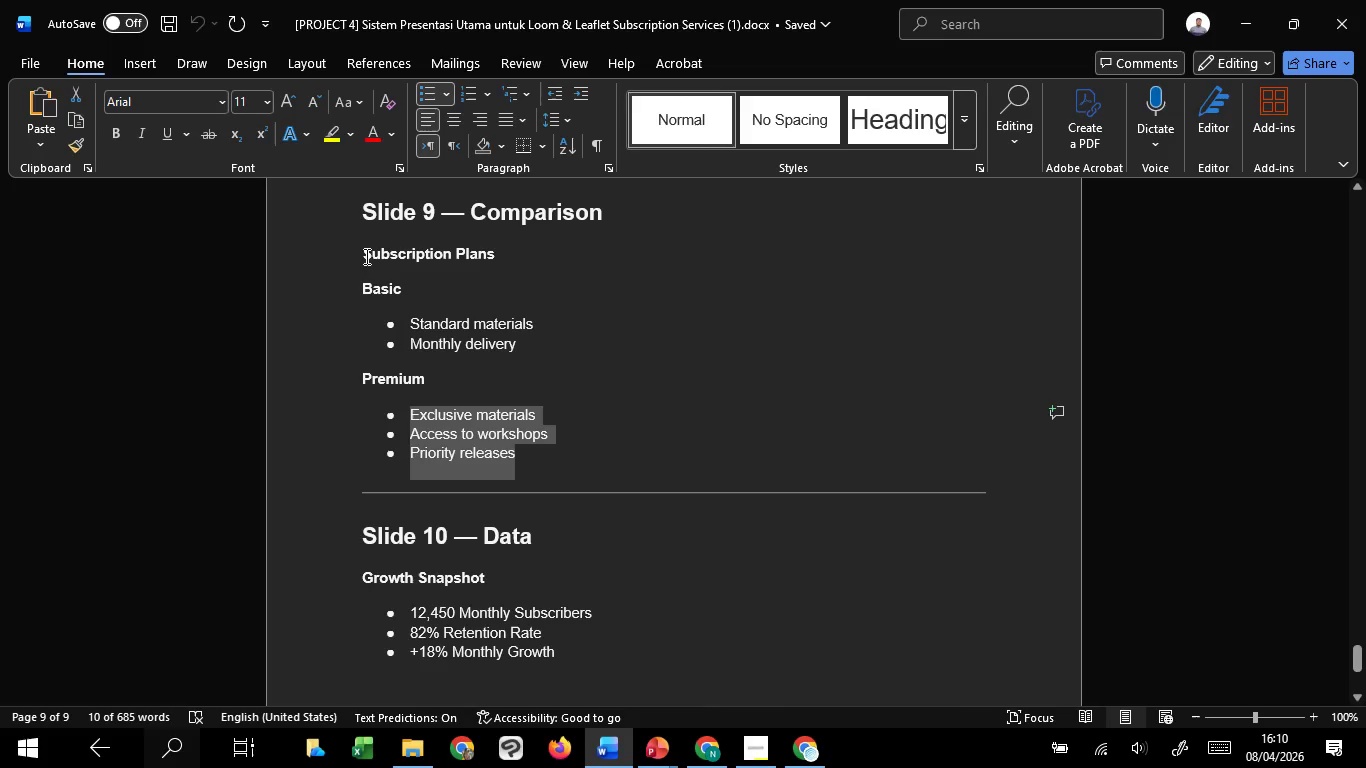 
left_click_drag(start_coordinate=[364, 252], to_coordinate=[536, 234])
 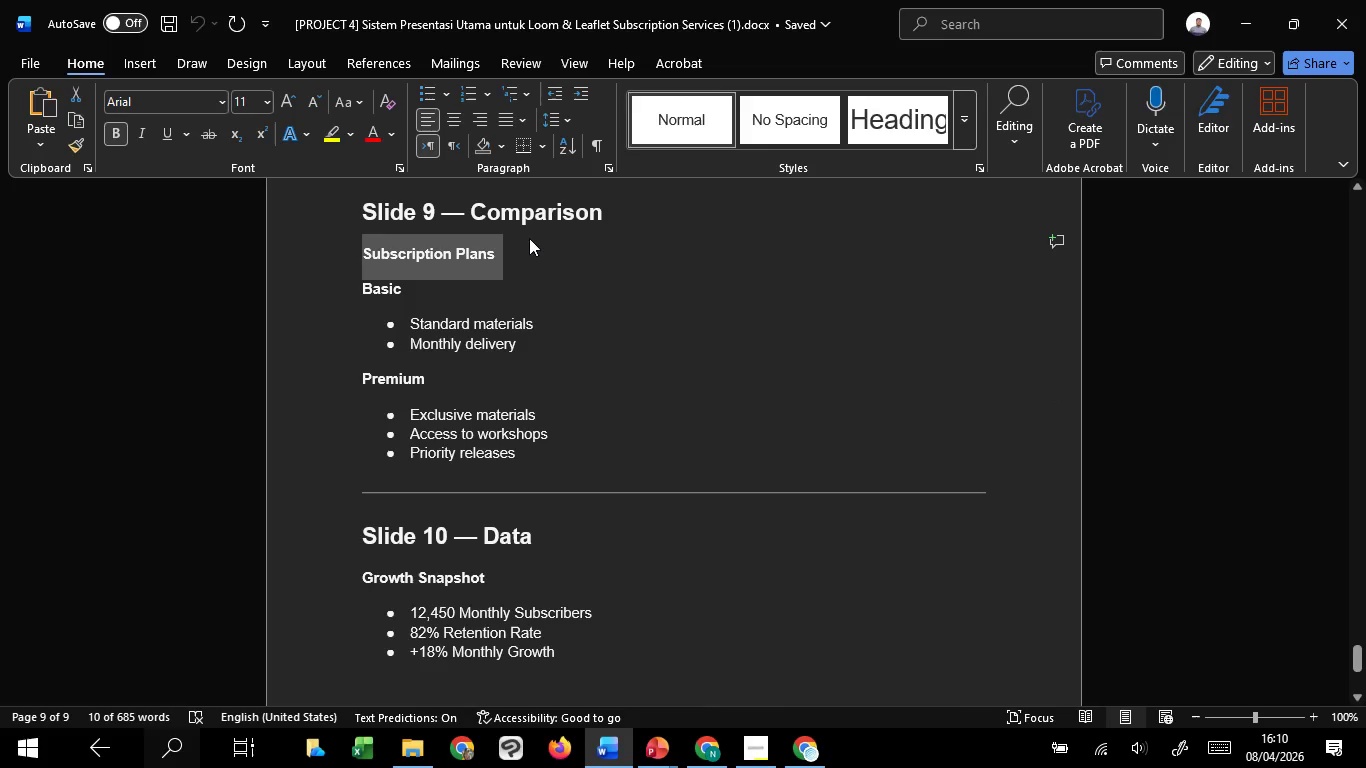 
key(Control+C)
 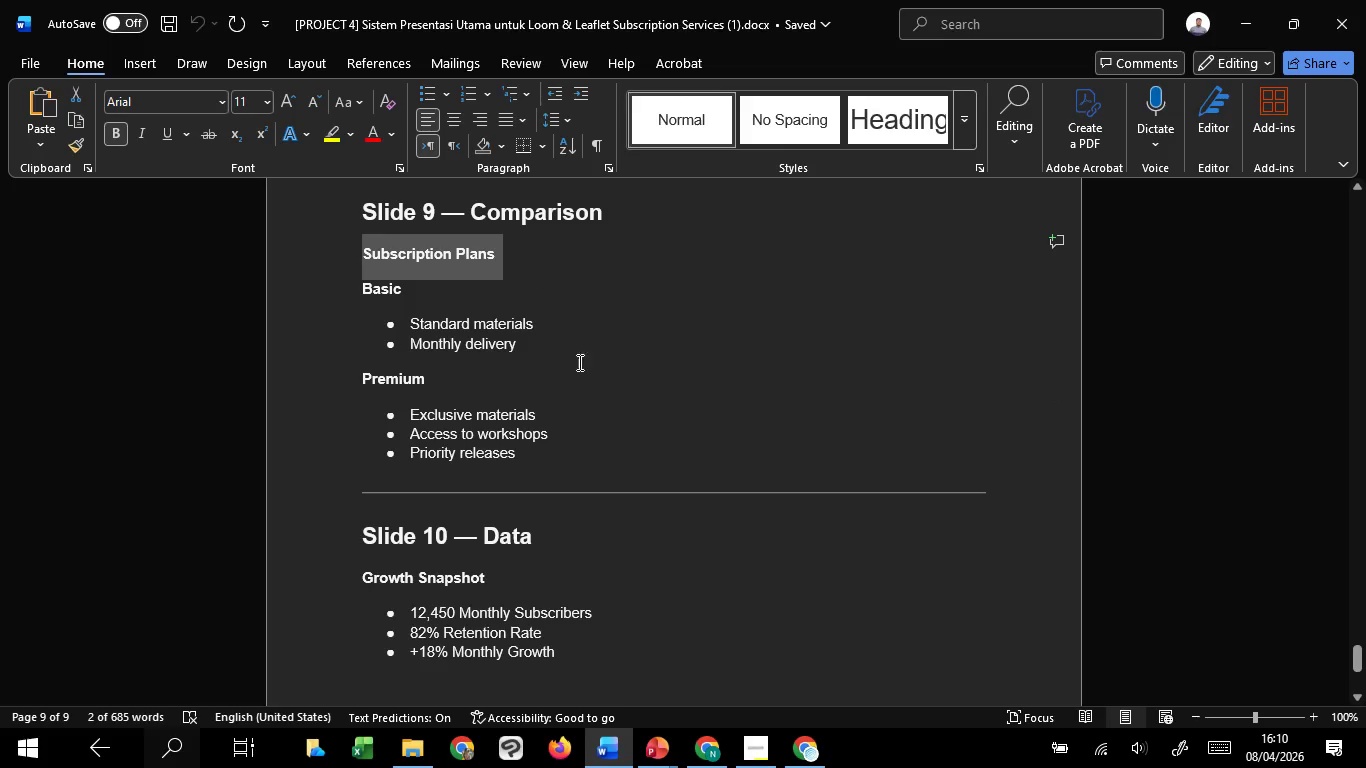 
key(Control+C)
 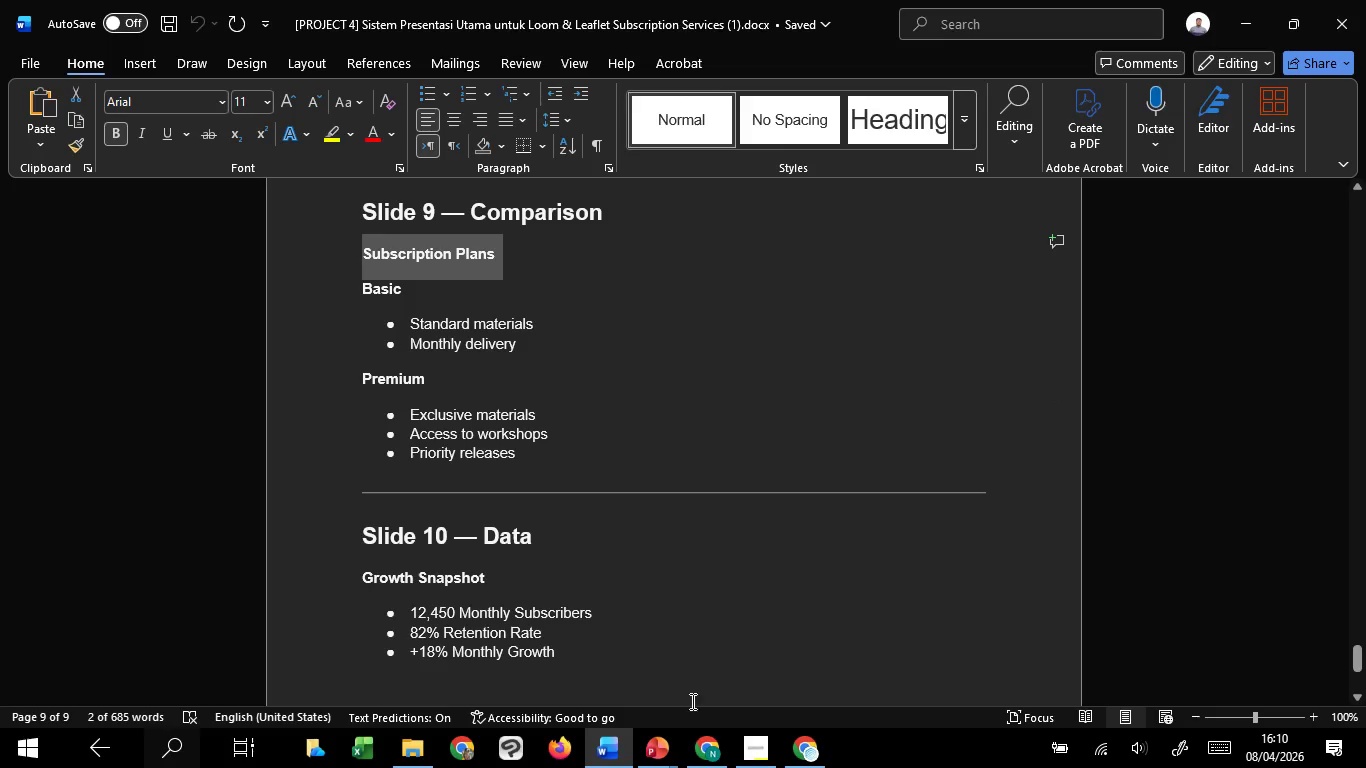 
key(Control+C)
 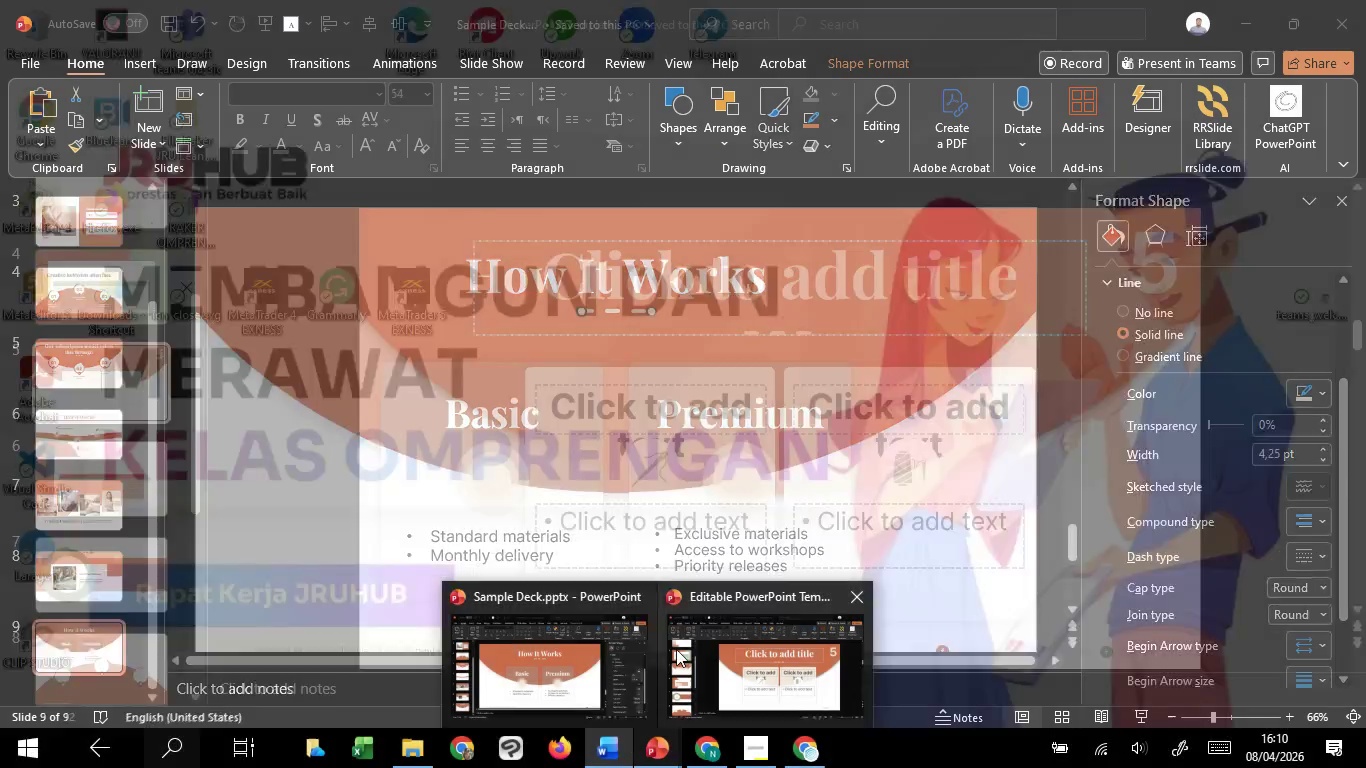 
left_click([557, 665])
 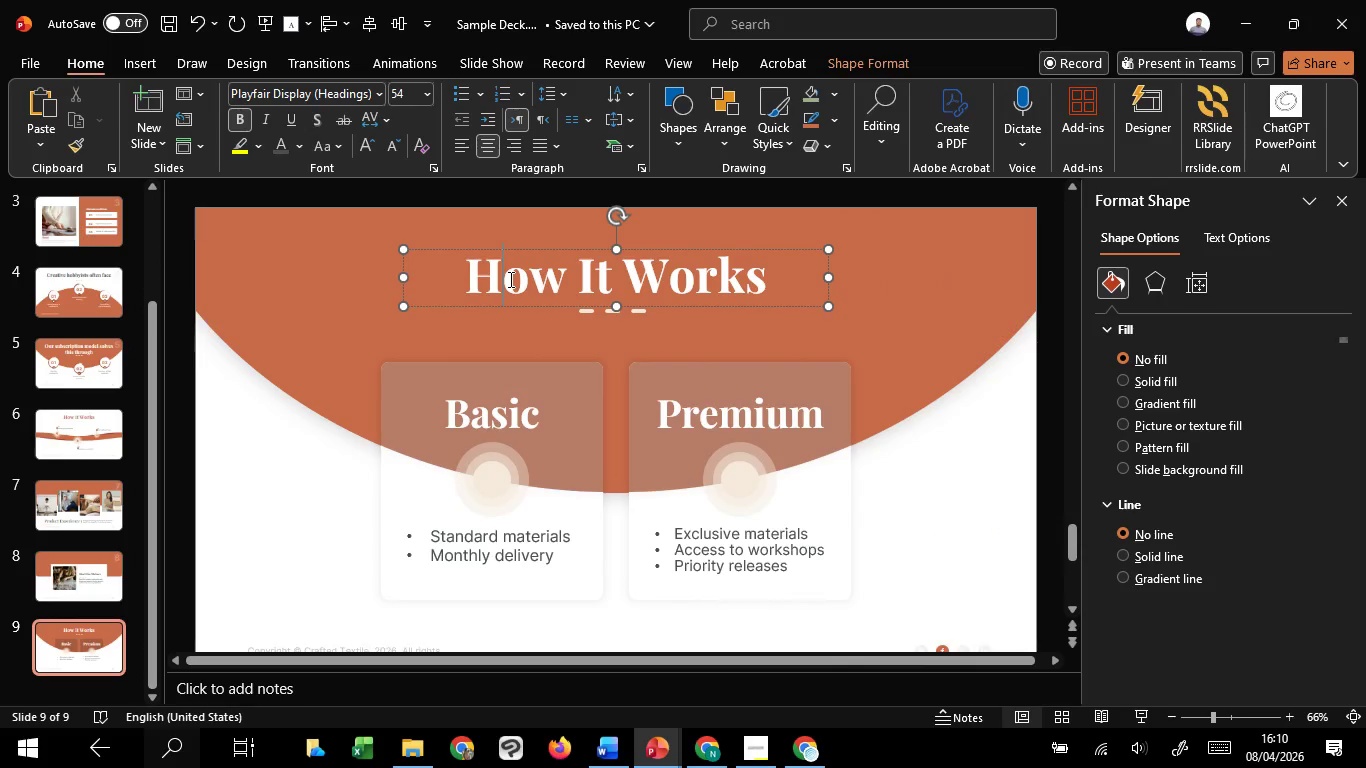 
key(Control+ControlLeft)
 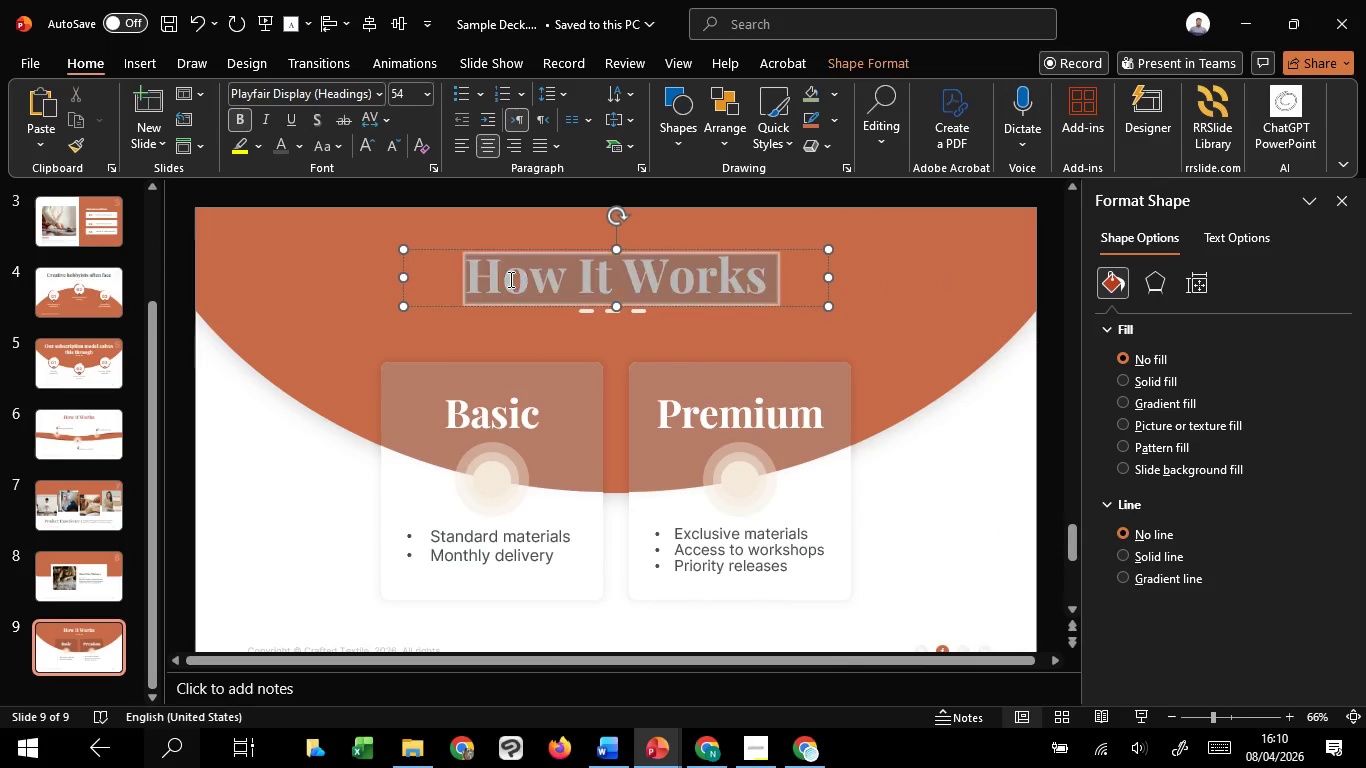 
key(Control+A)
 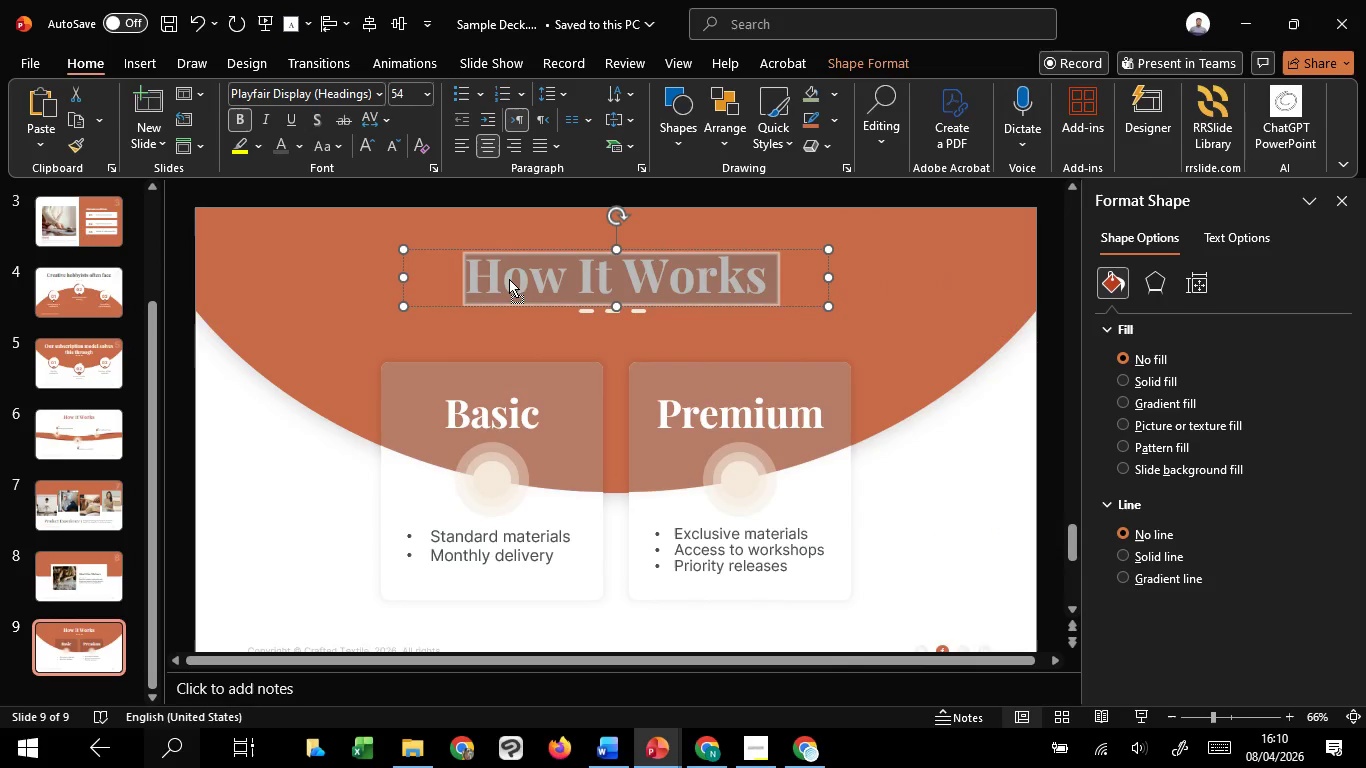 
right_click([509, 279])
 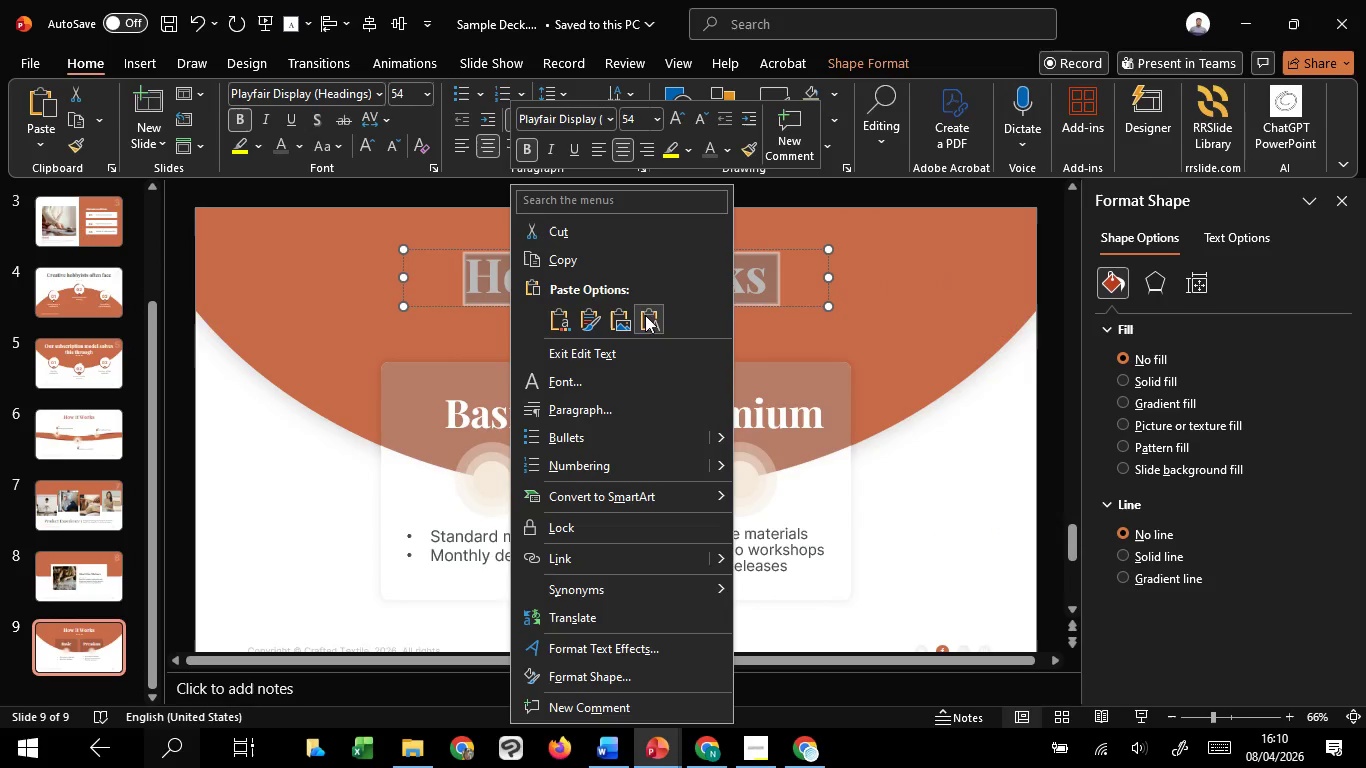 
left_click([650, 318])
 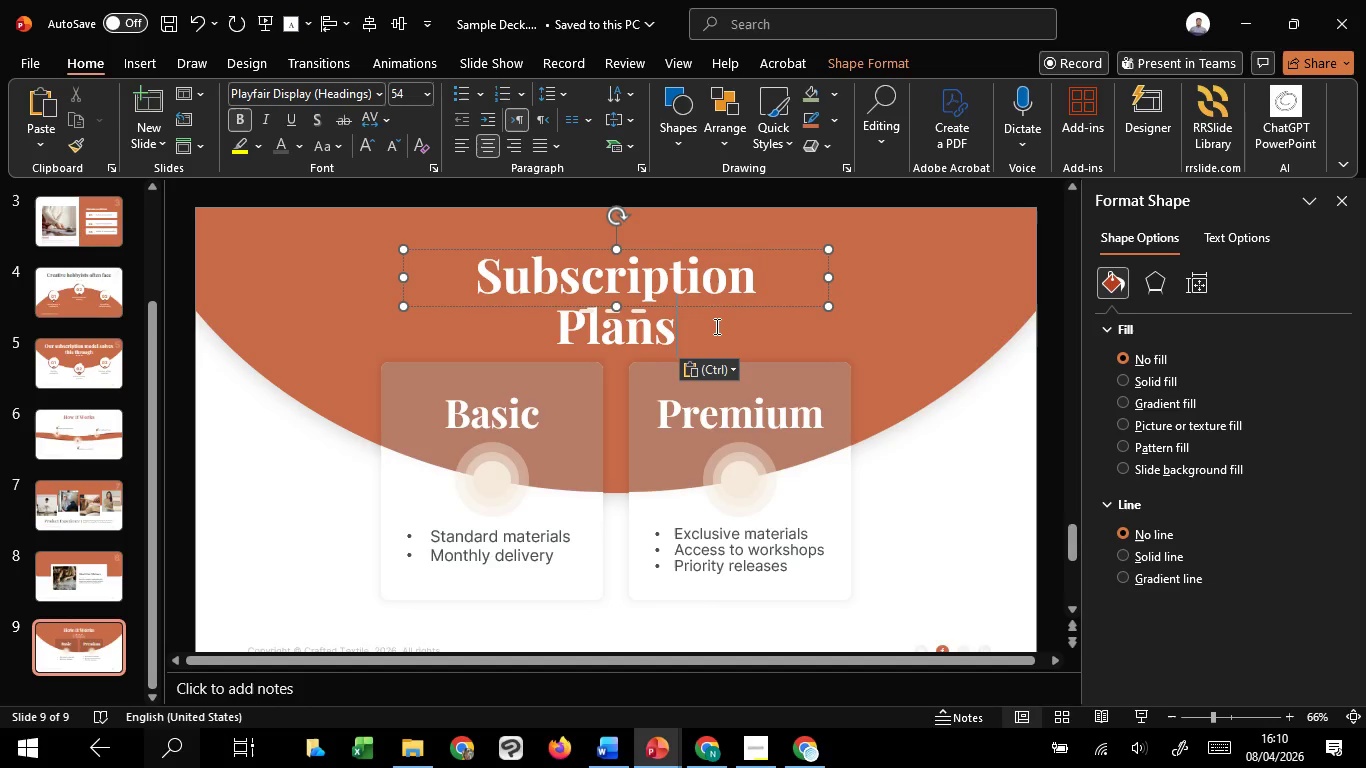 
hold_key(key=ControlLeft, duration=1.52)
 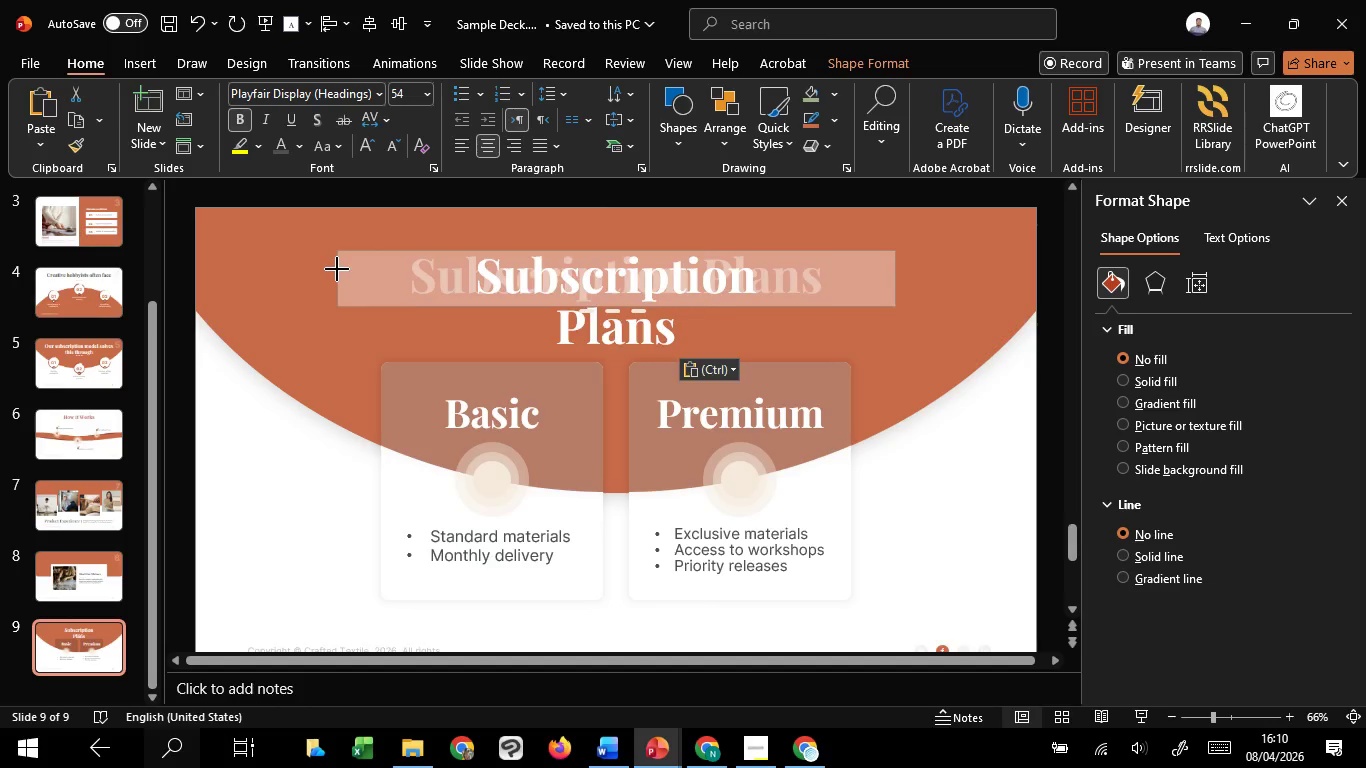 
hold_key(key=ControlLeft, duration=1.44)
left_click_drag(start_coordinate=[404, 277], to_coordinate=[337, 269])
 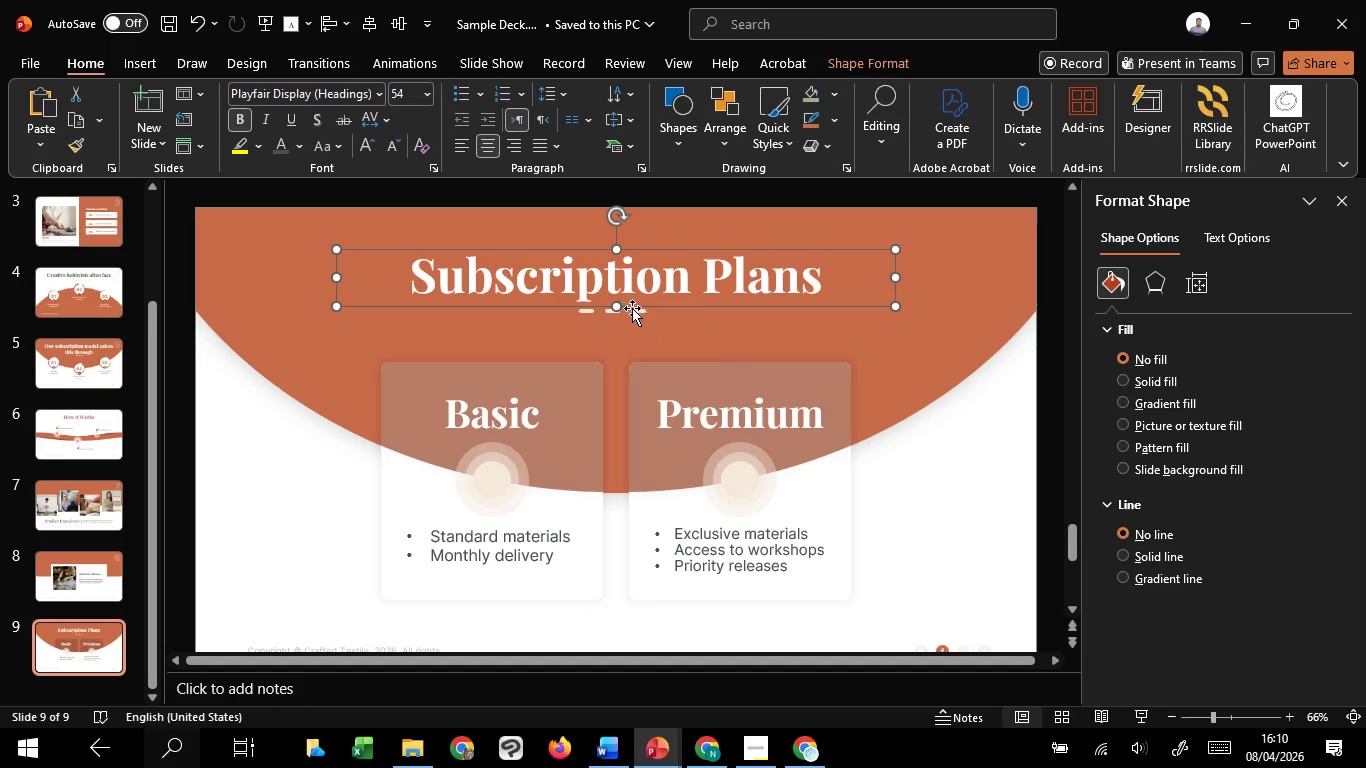 
left_click([633, 313])
 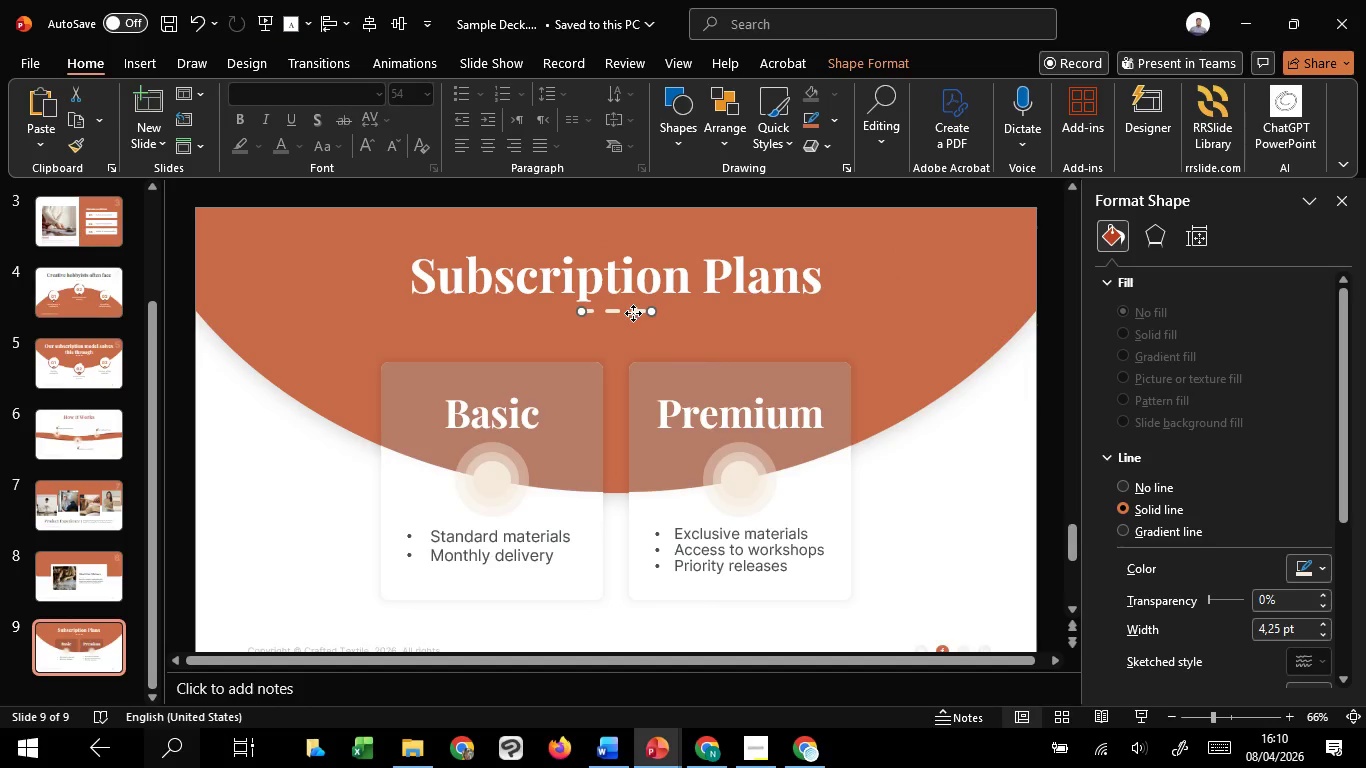 
left_click_drag(start_coordinate=[633, 313], to_coordinate=[638, 322])
 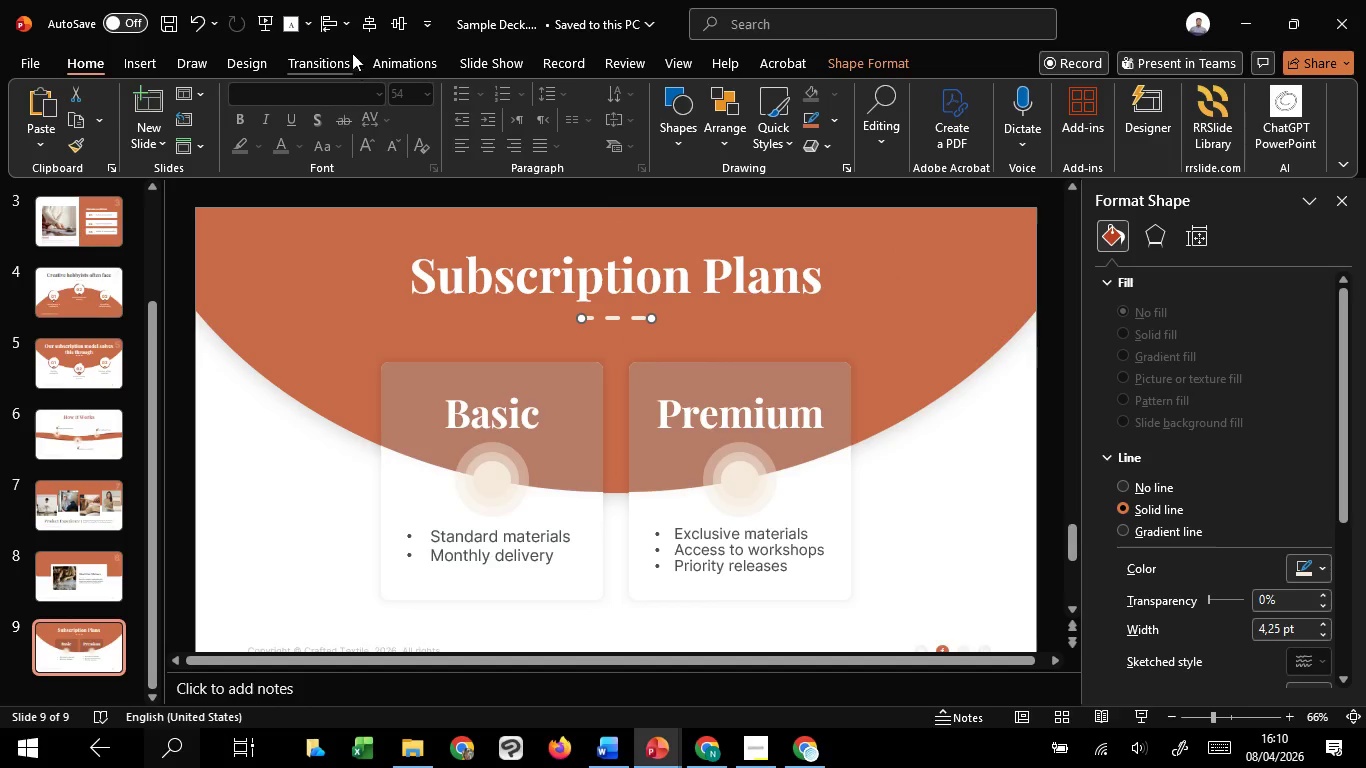 
hold_key(key=ShiftLeft, duration=1.51)
 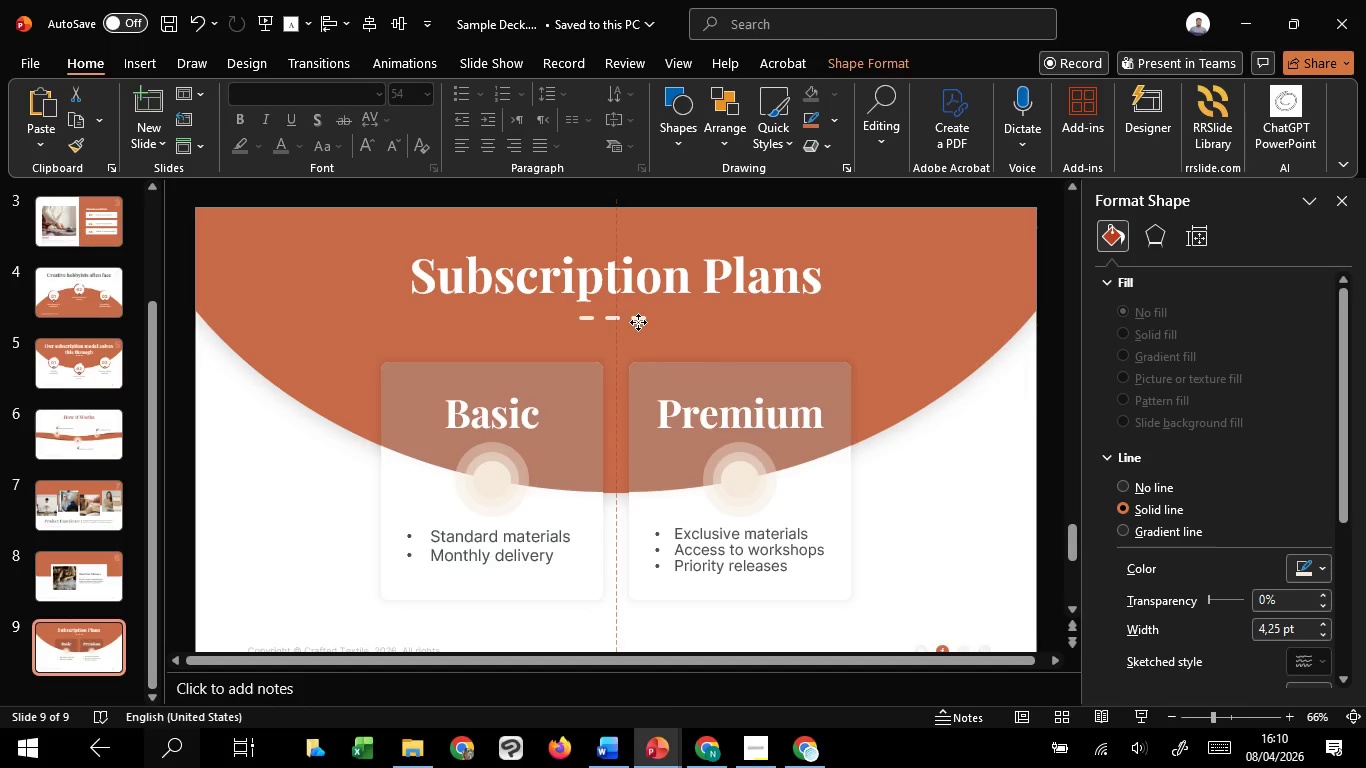 
hold_key(key=ShiftLeft, duration=0.62)
 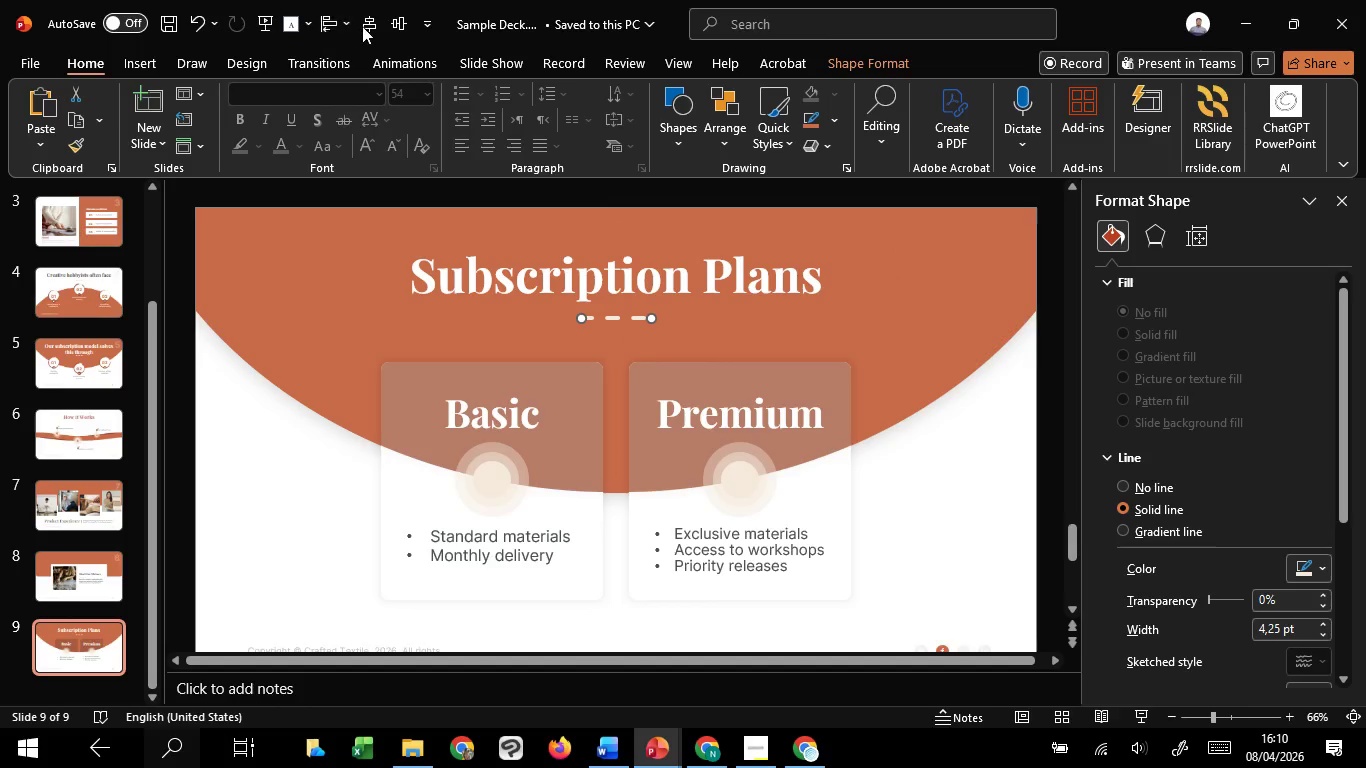 
left_click([371, 25])
 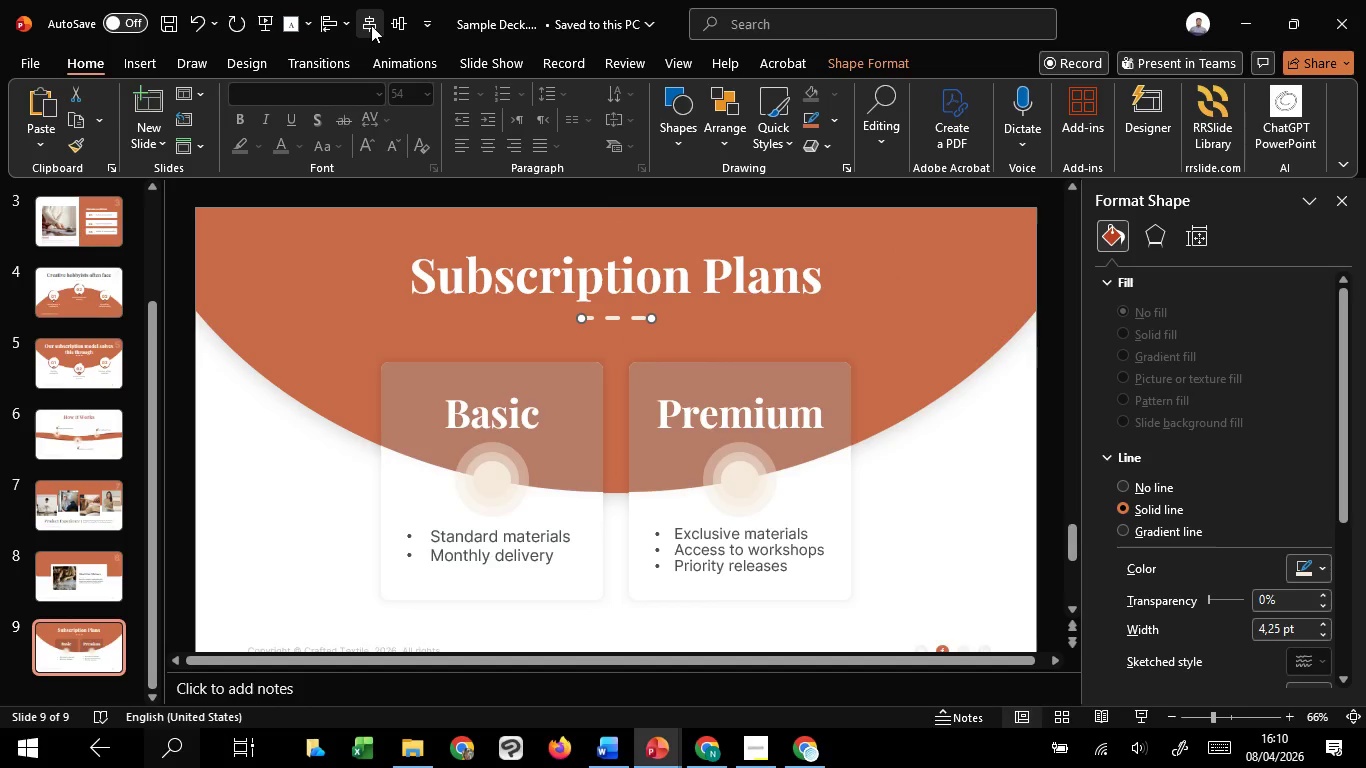 
left_click([371, 25])
 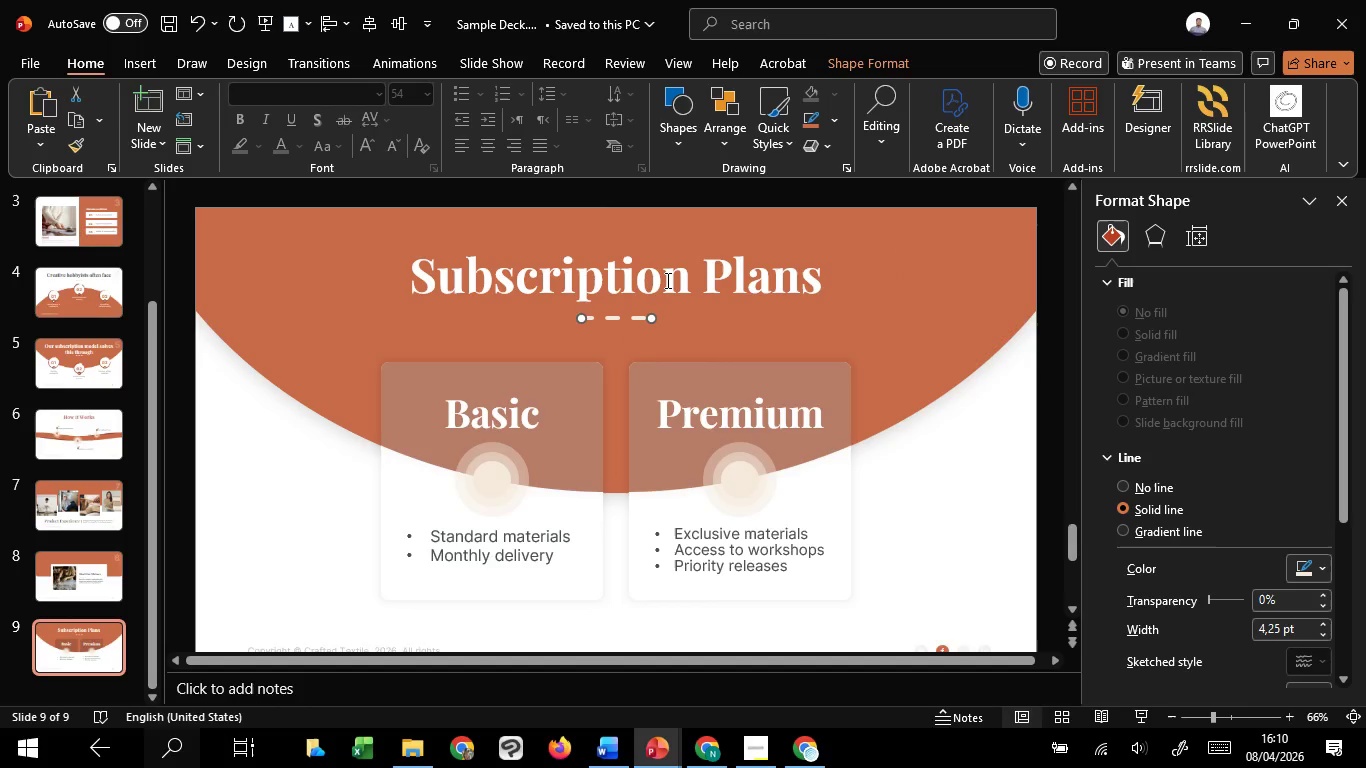 
left_click([666, 280])
 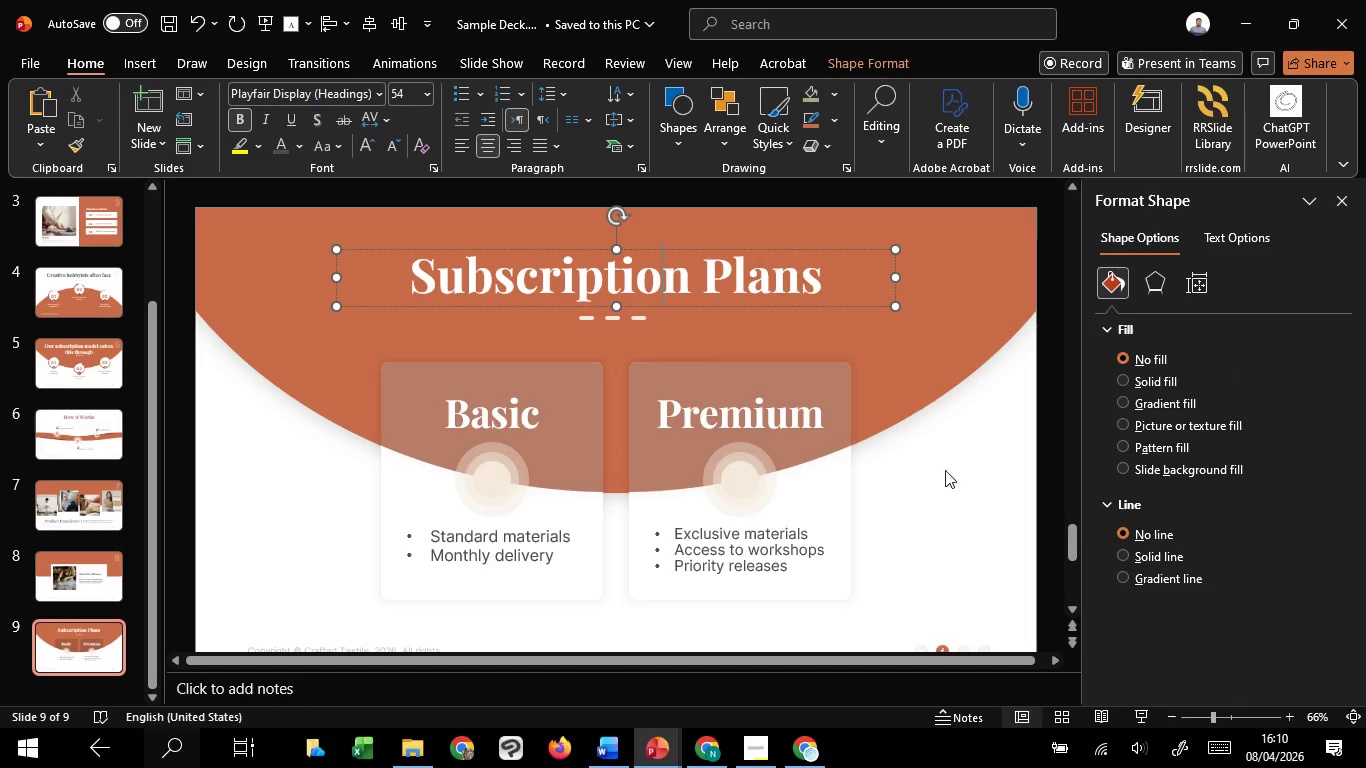 
left_click([960, 495])
 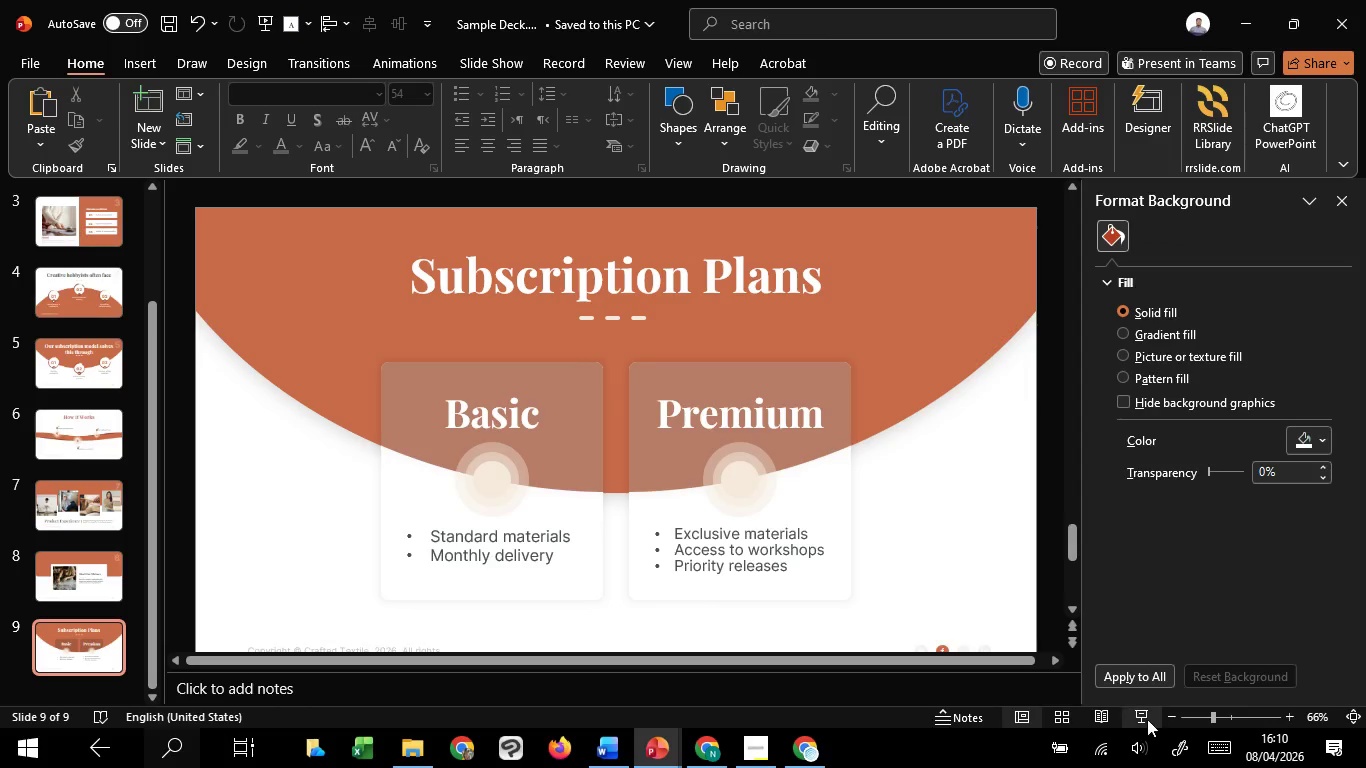 
left_click([1147, 719])
 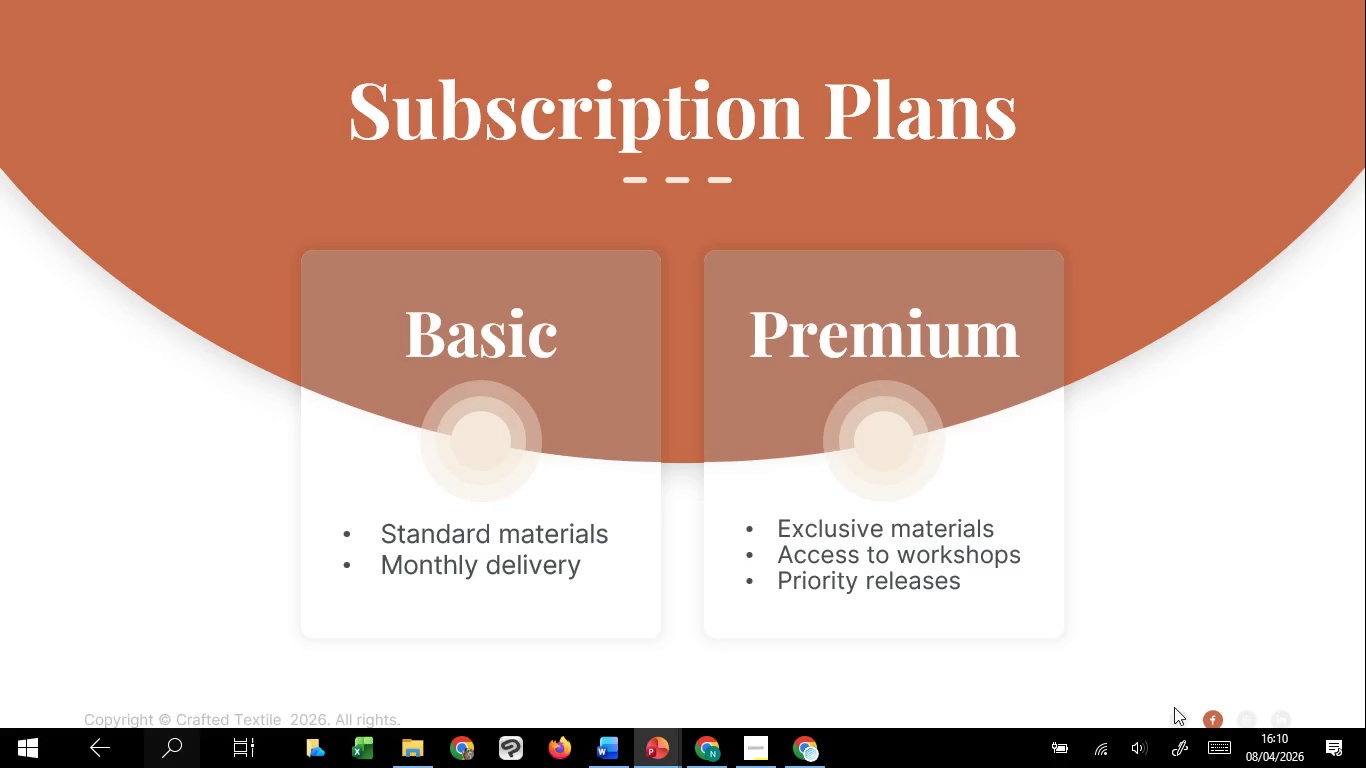 
key(Escape)
 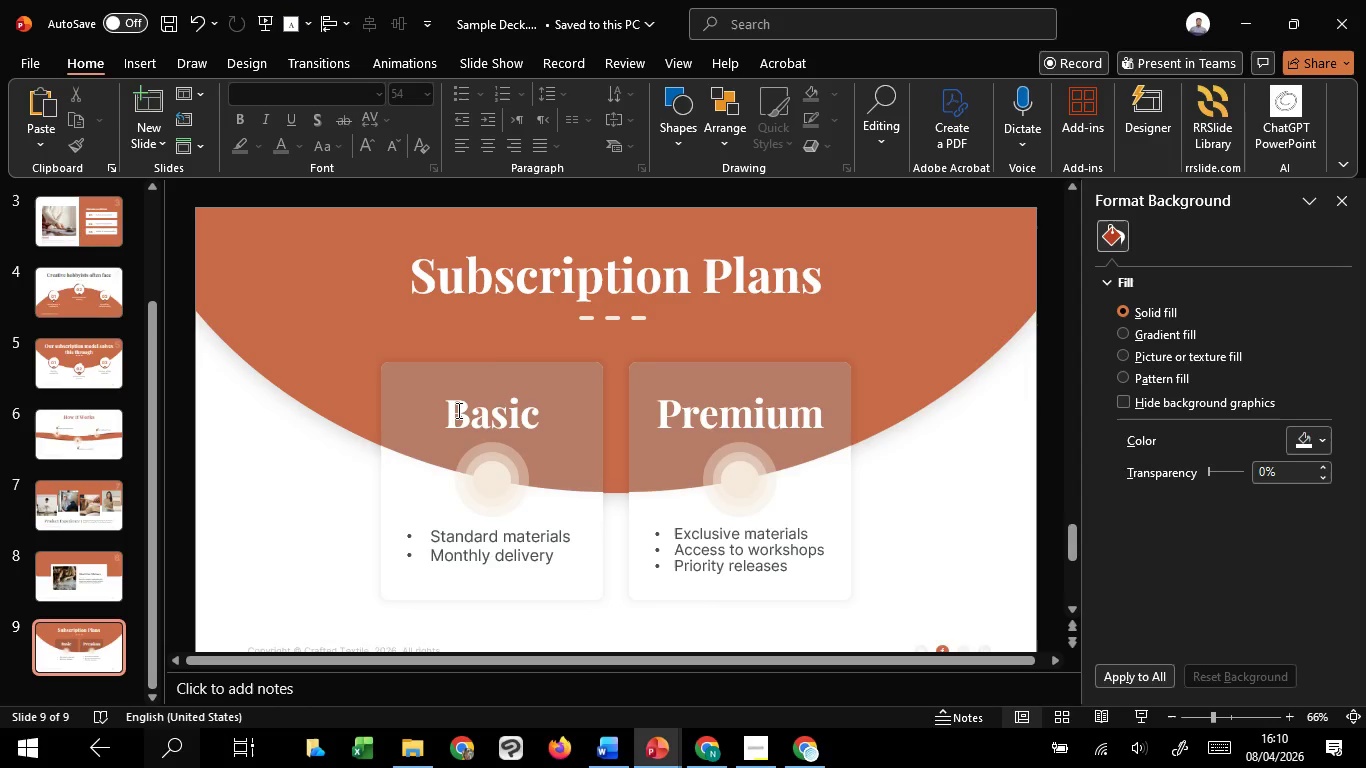 
left_click([457, 410])
 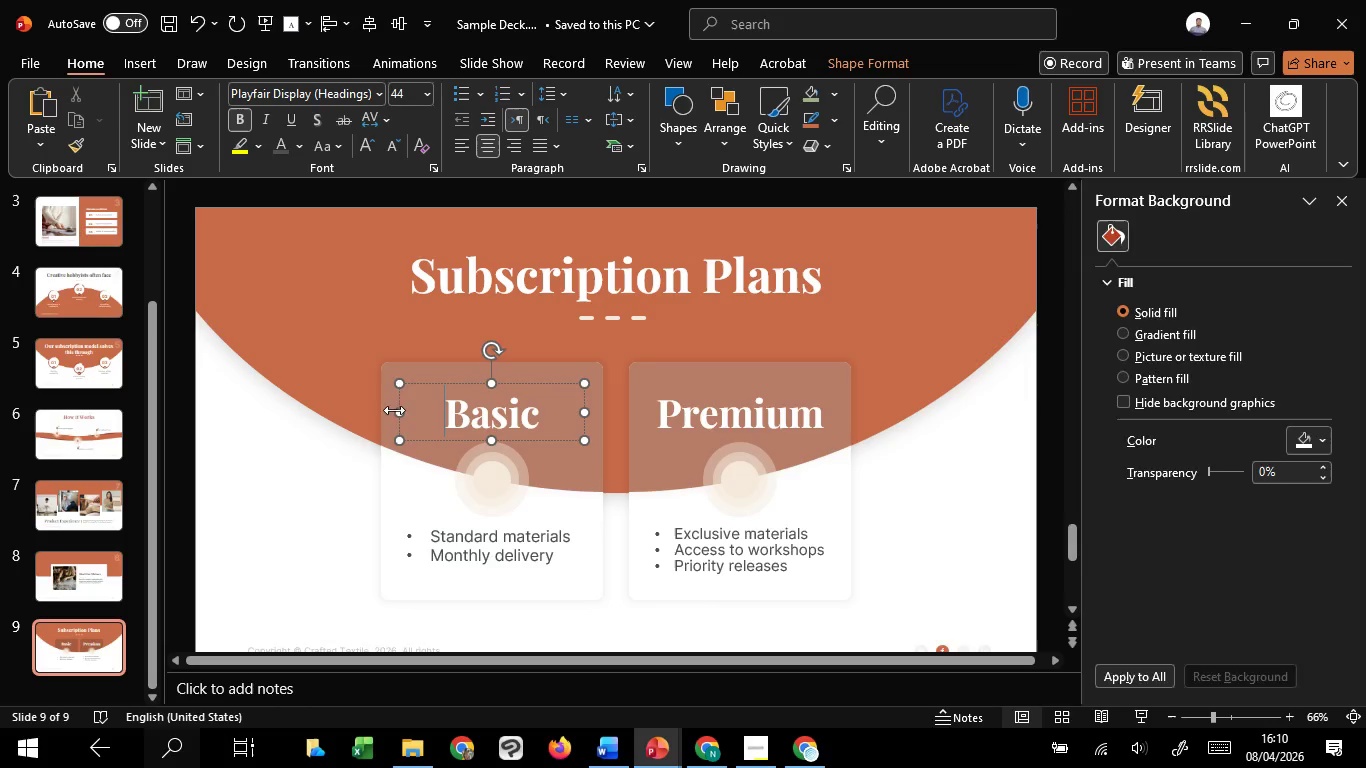 
hold_key(key=ShiftLeft, duration=1.52)
left_click([400, 474])
 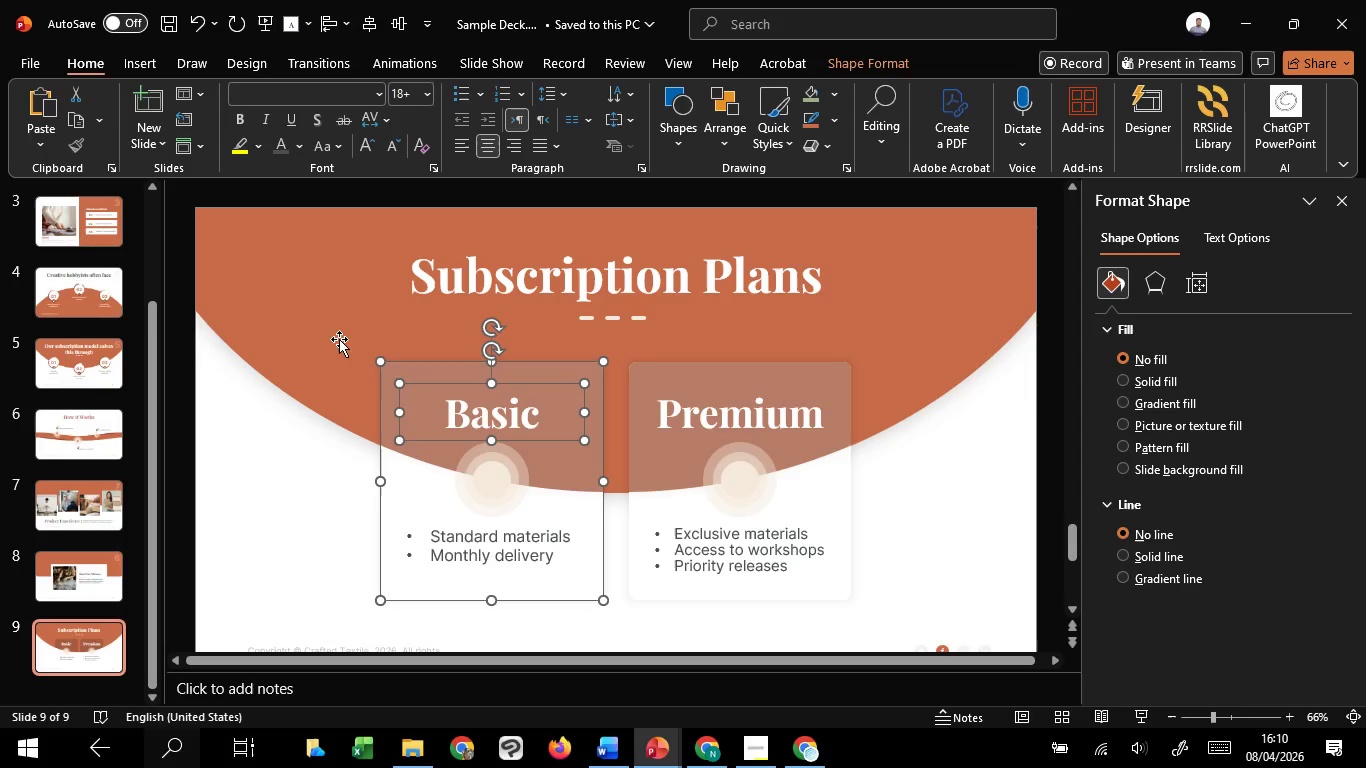 
hold_key(key=ShiftLeft, duration=0.41)
 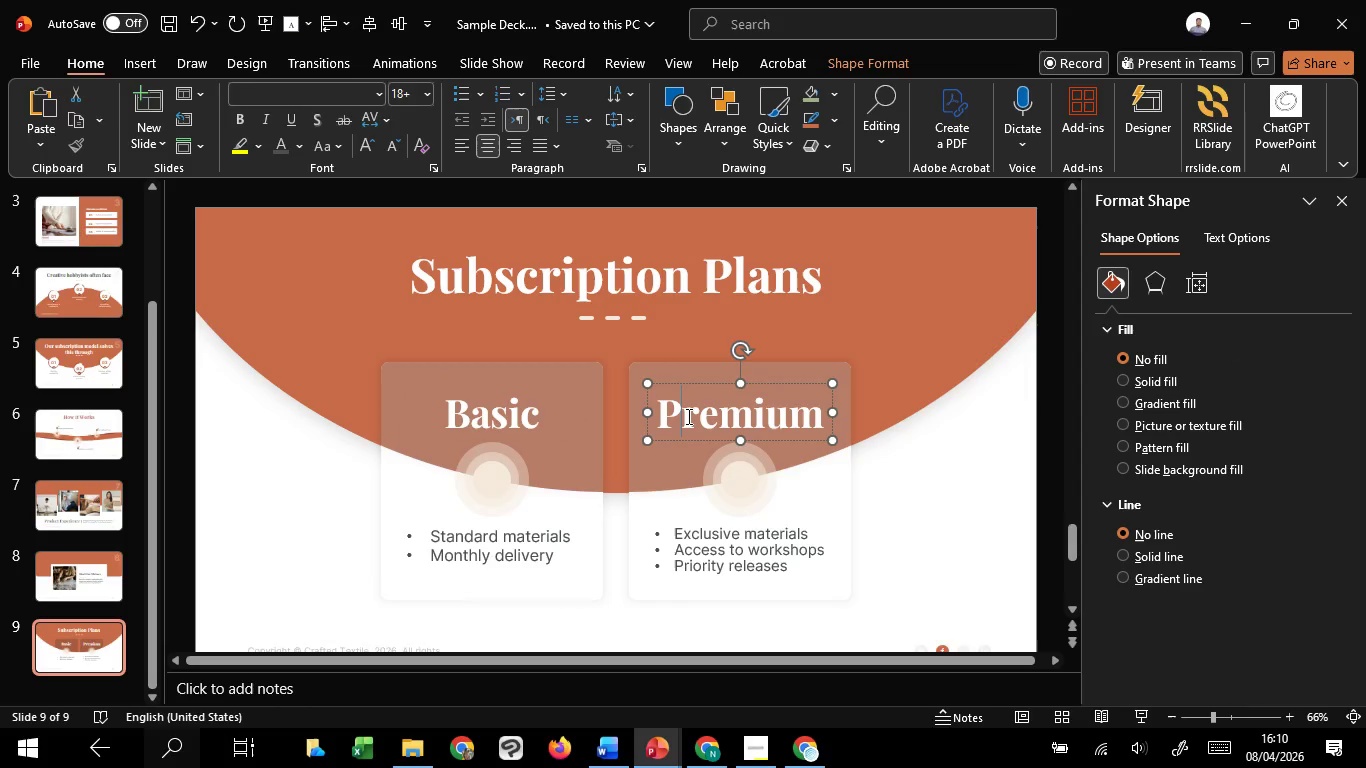 
left_click([687, 416])
 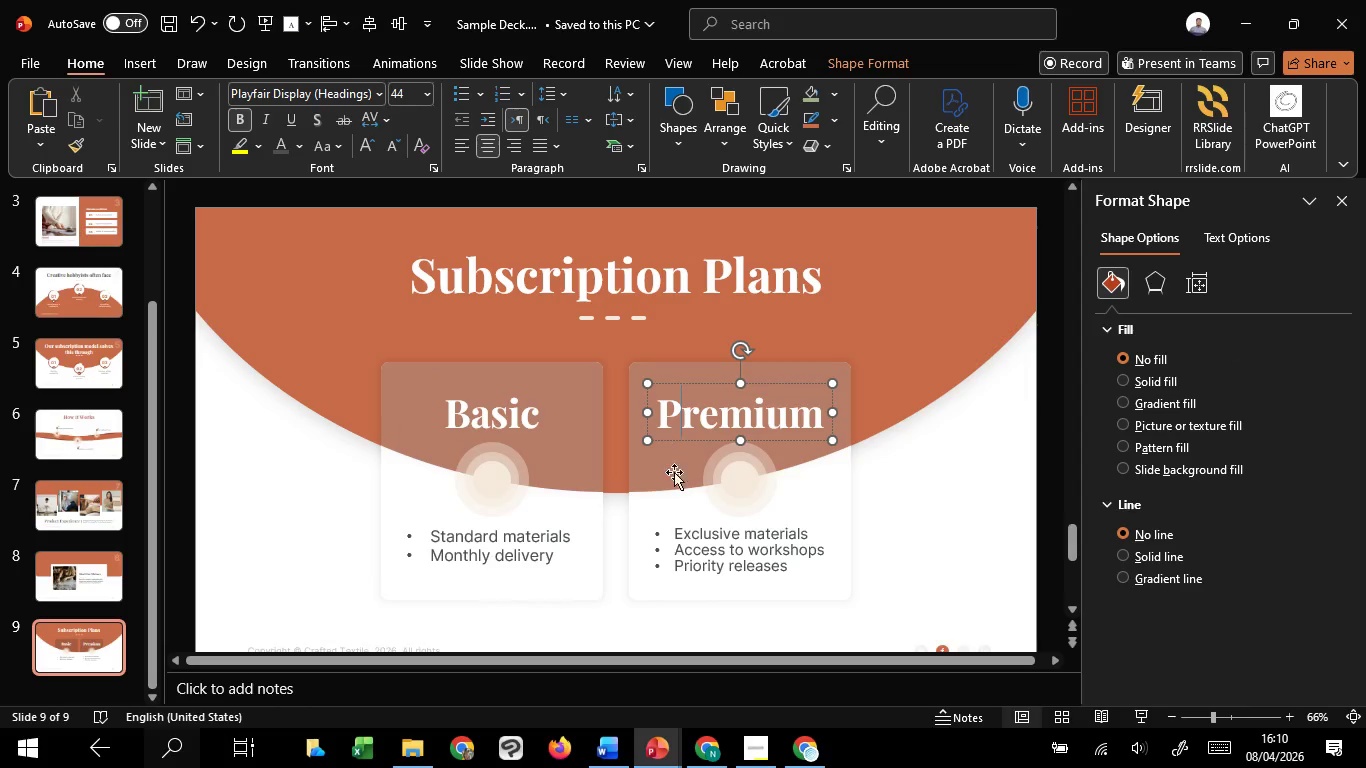 
hold_key(key=ShiftLeft, duration=1.52)
left_click([641, 518])
 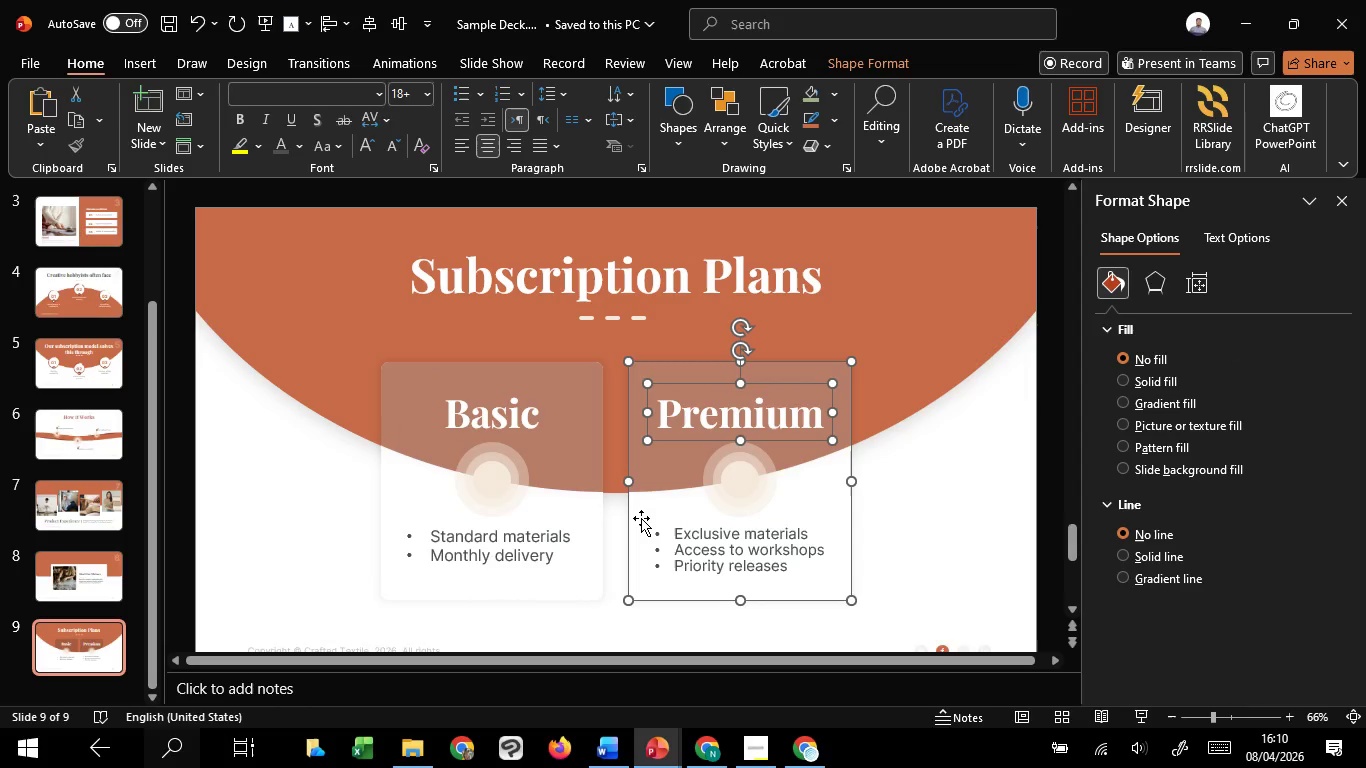 
hold_key(key=ShiftLeft, duration=1.0)
 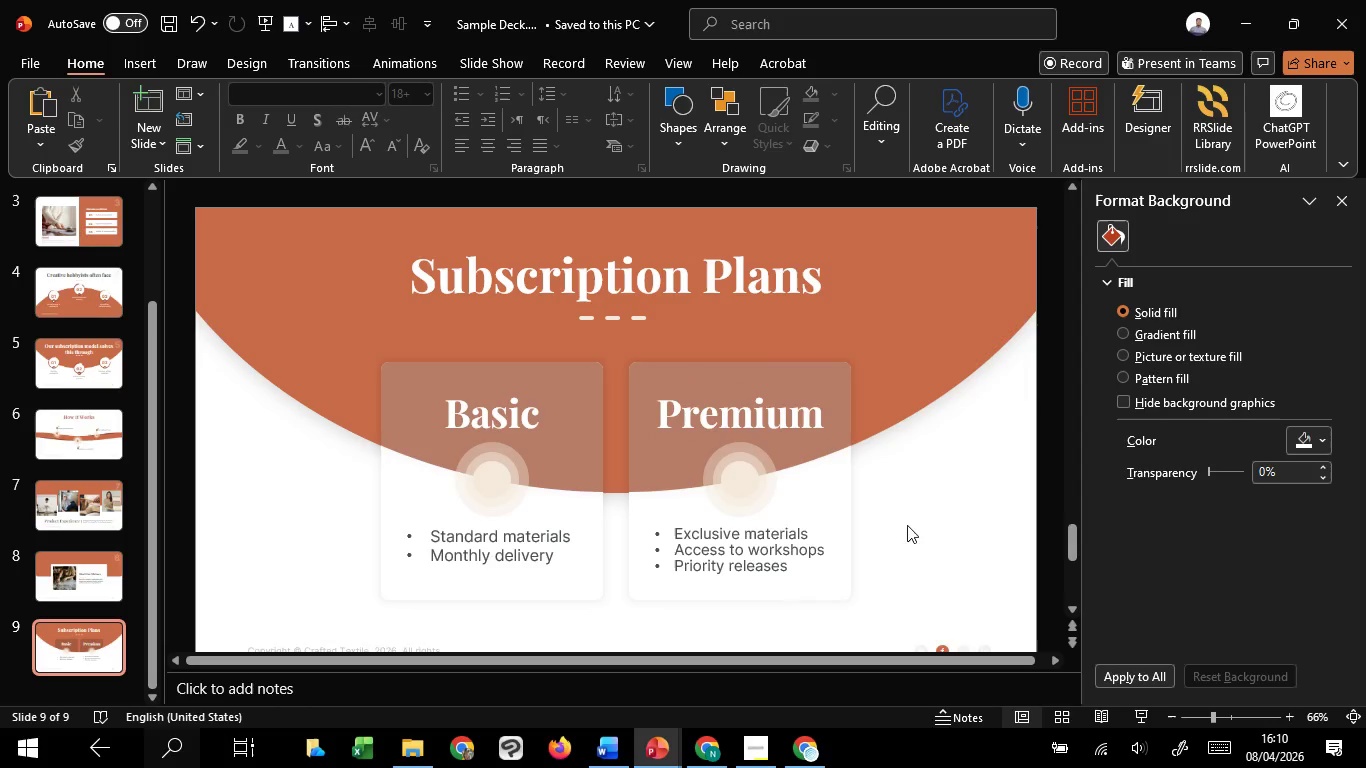 
left_click([498, 421])
 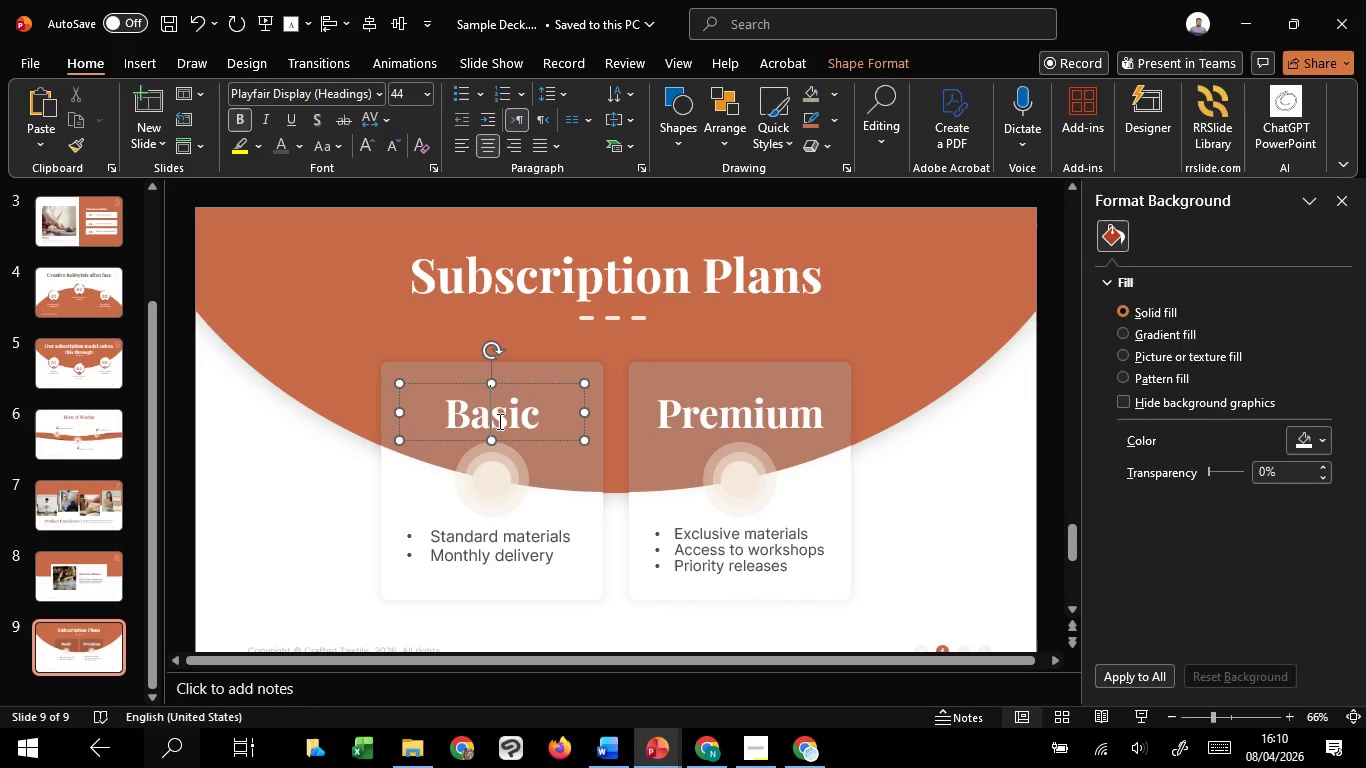 
key(Control+A)
 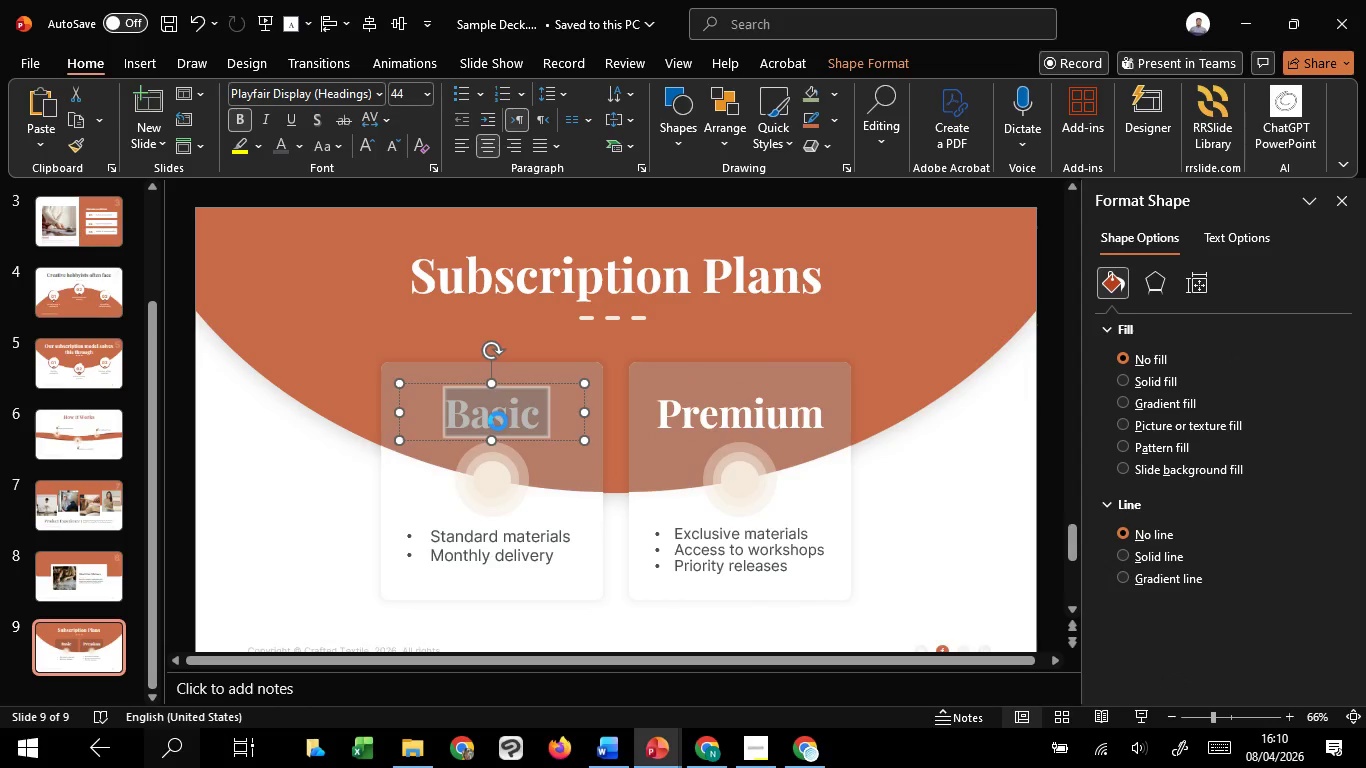 
key(Control+C)
 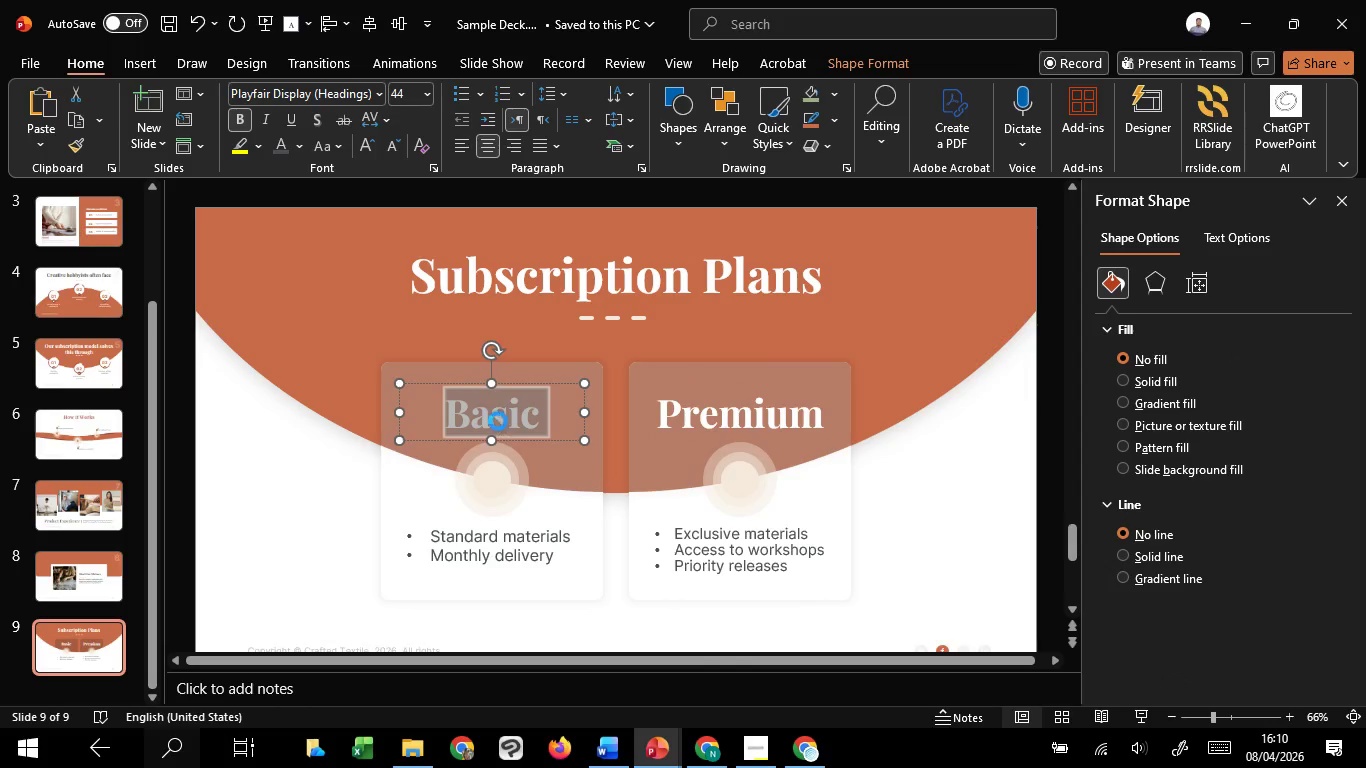 
key(Control+C)
 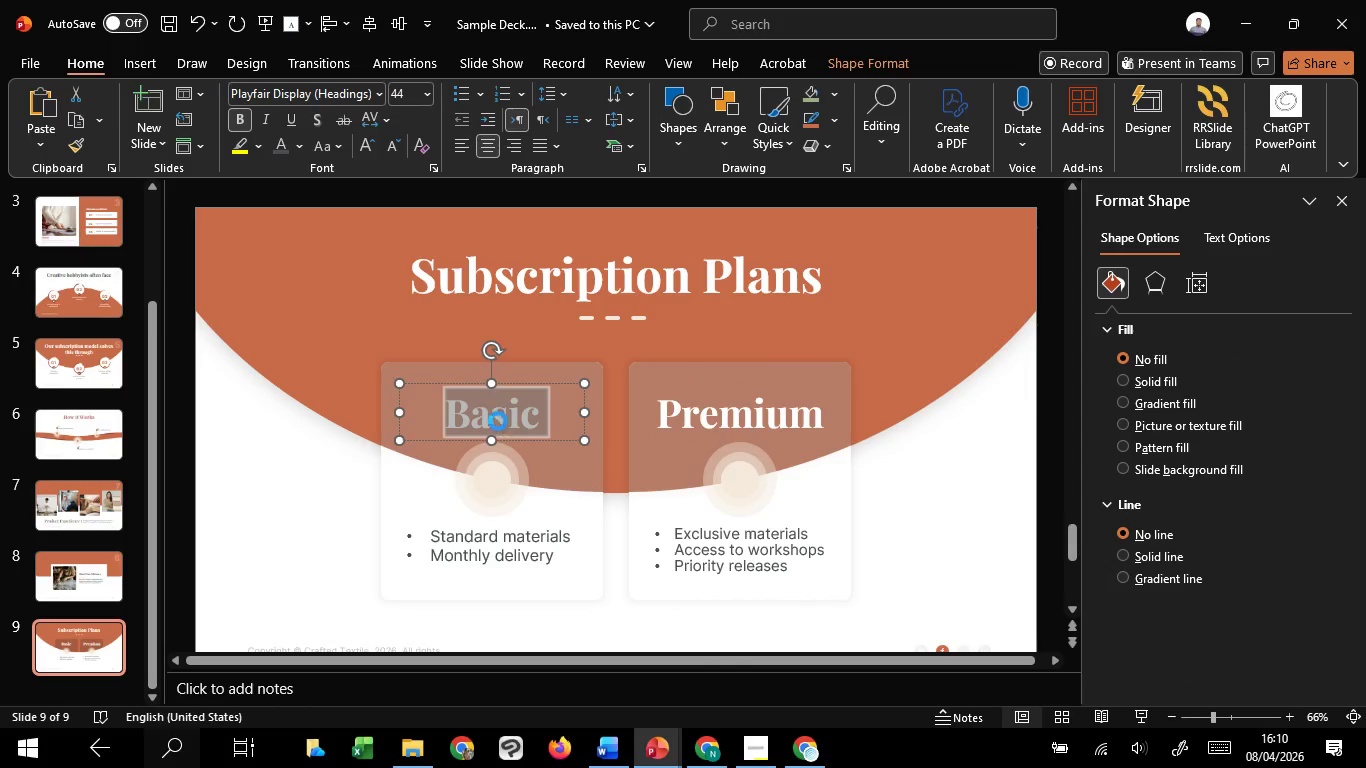 
key(Control+C)
 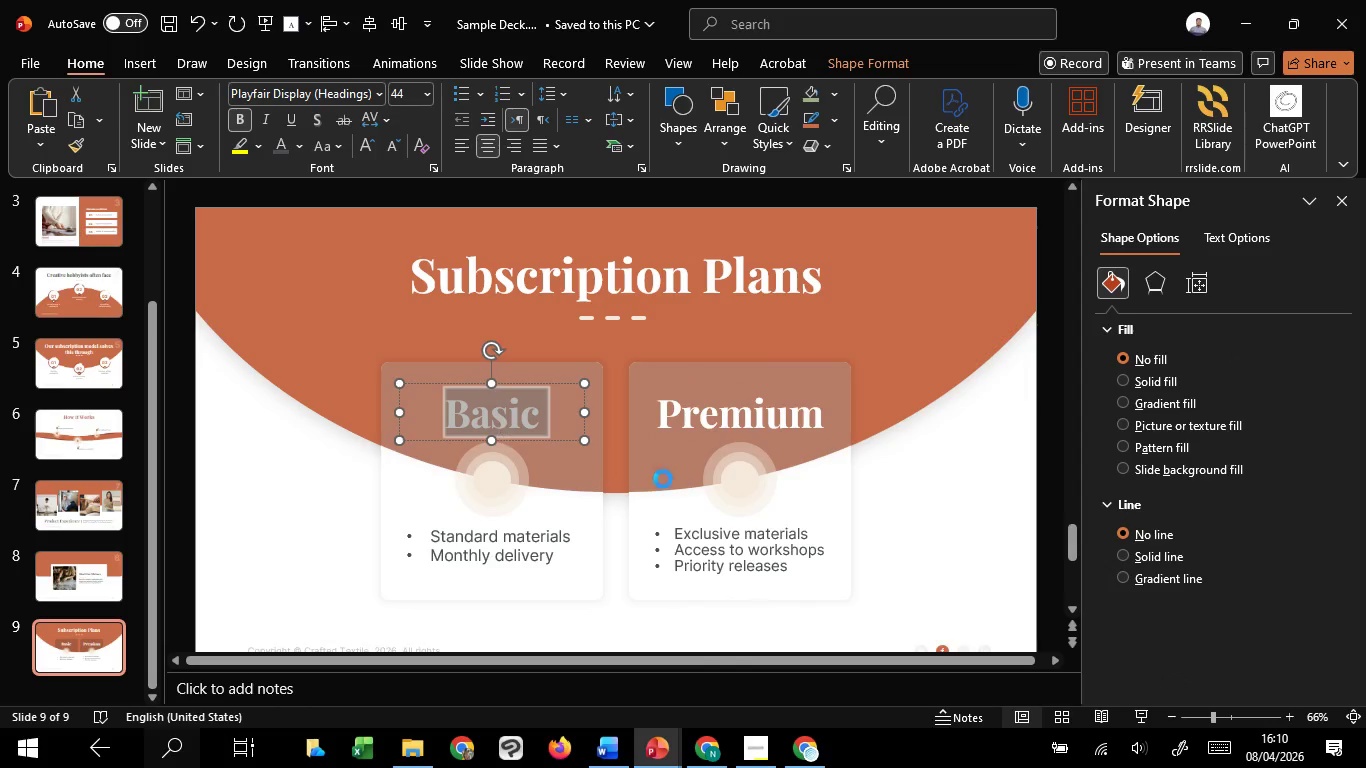 
key(Control+C)
 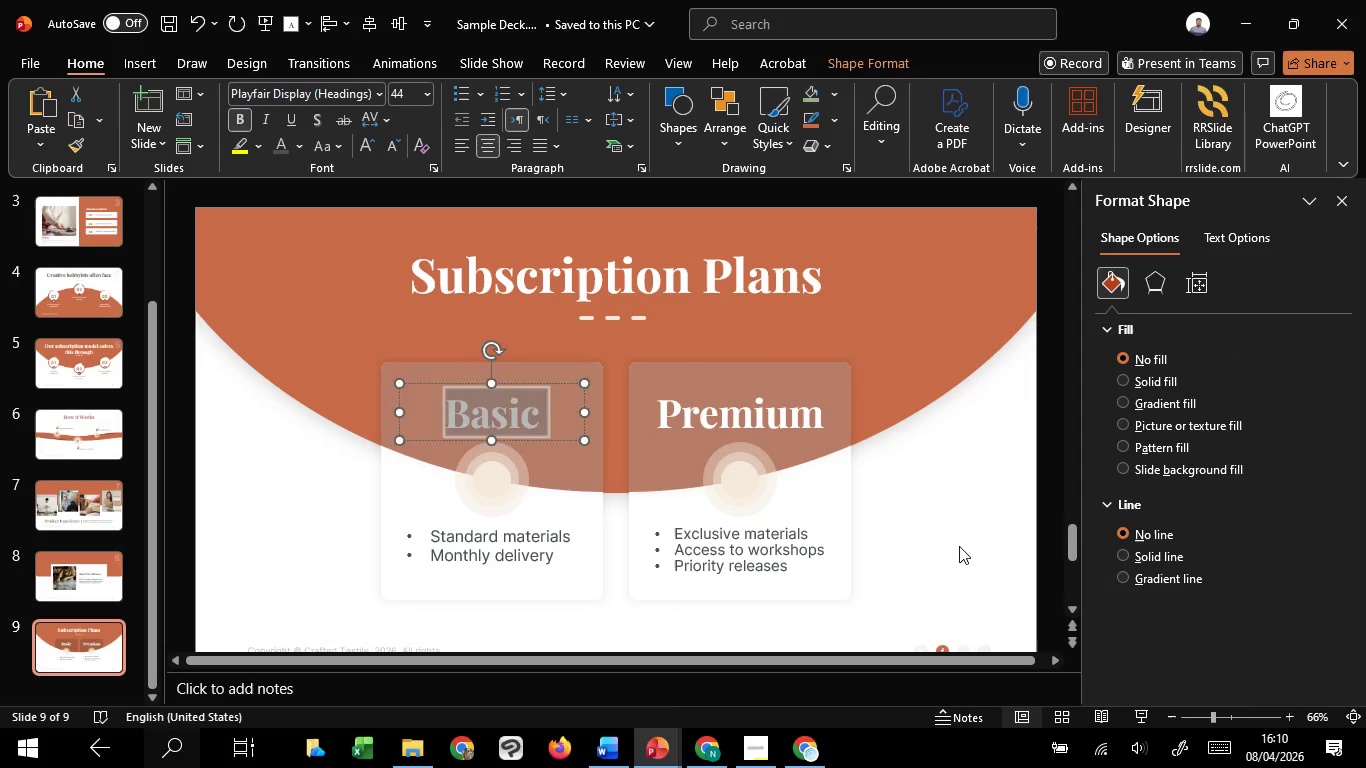 
left_click([959, 546])
 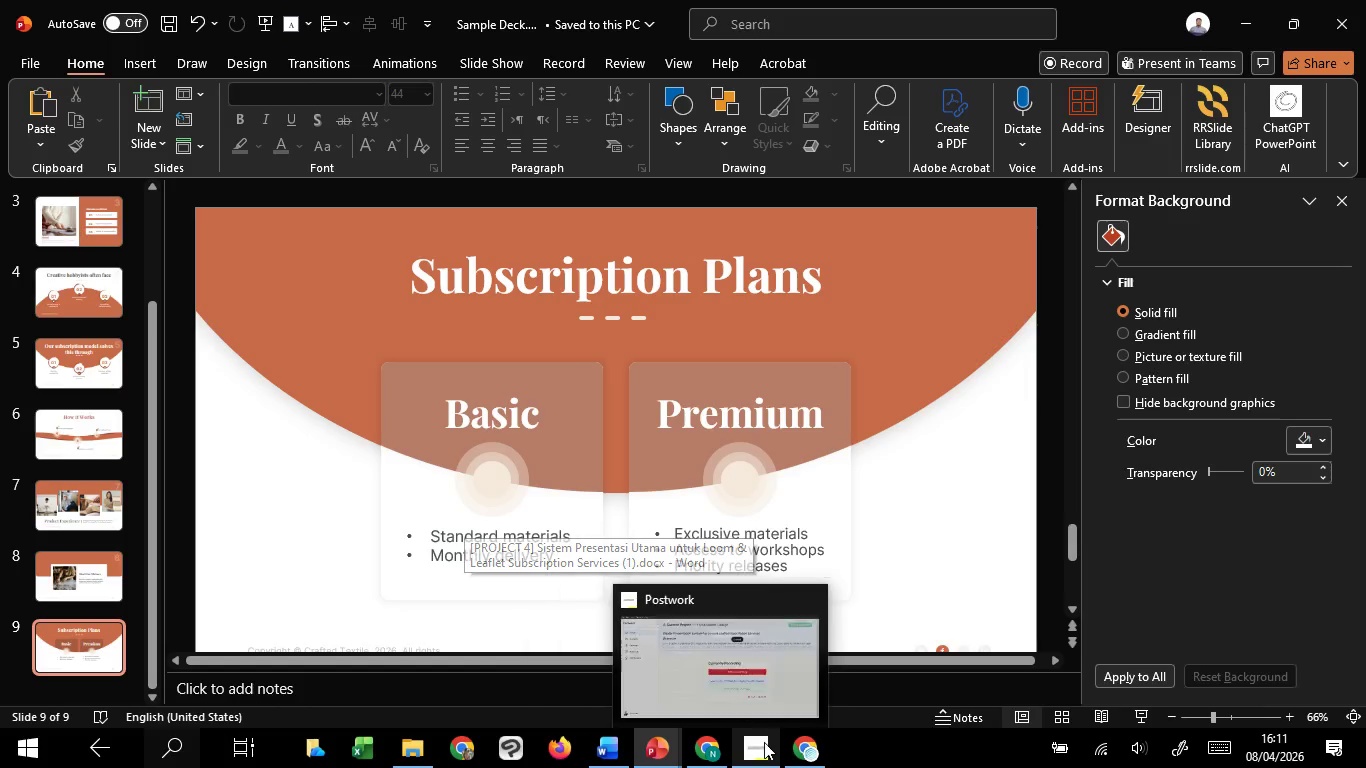 
wait(5.14)
 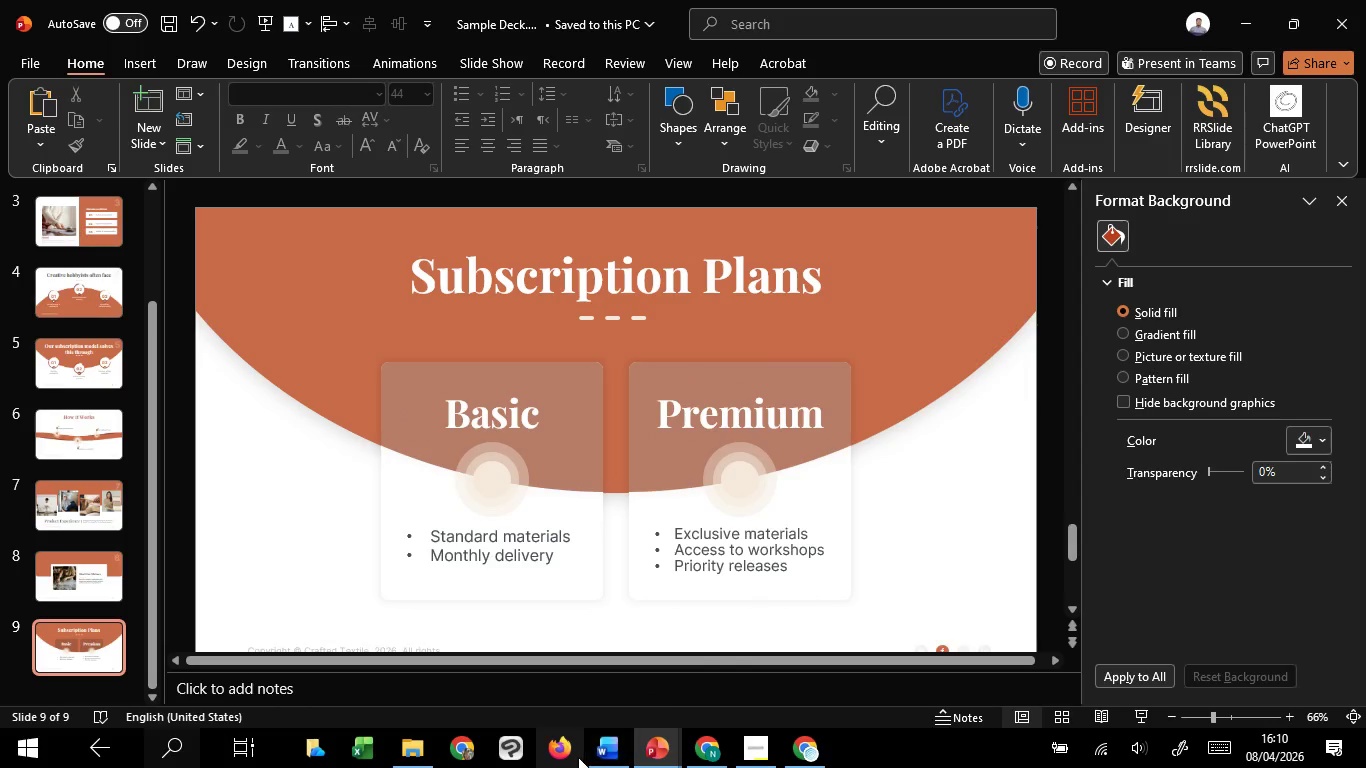 
left_click([824, 673])
 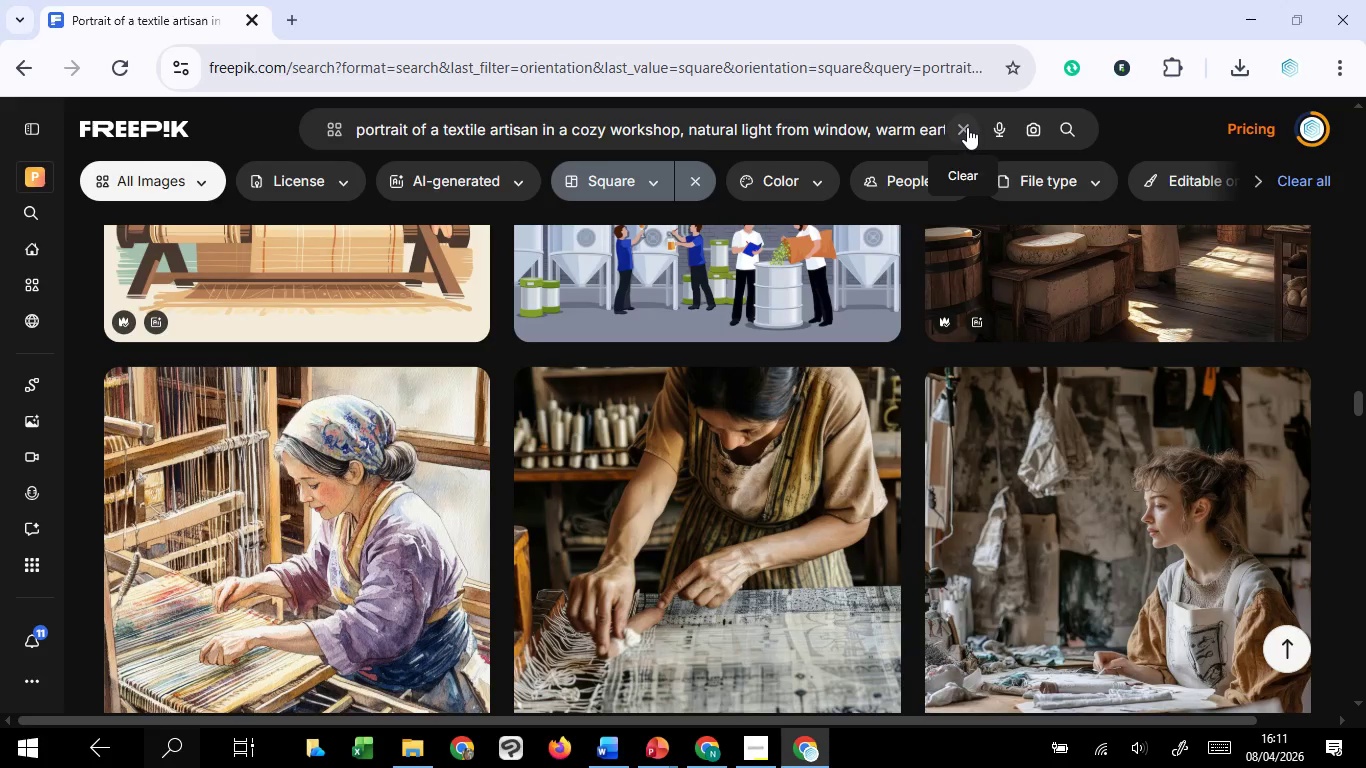 
left_click([821, 130])
 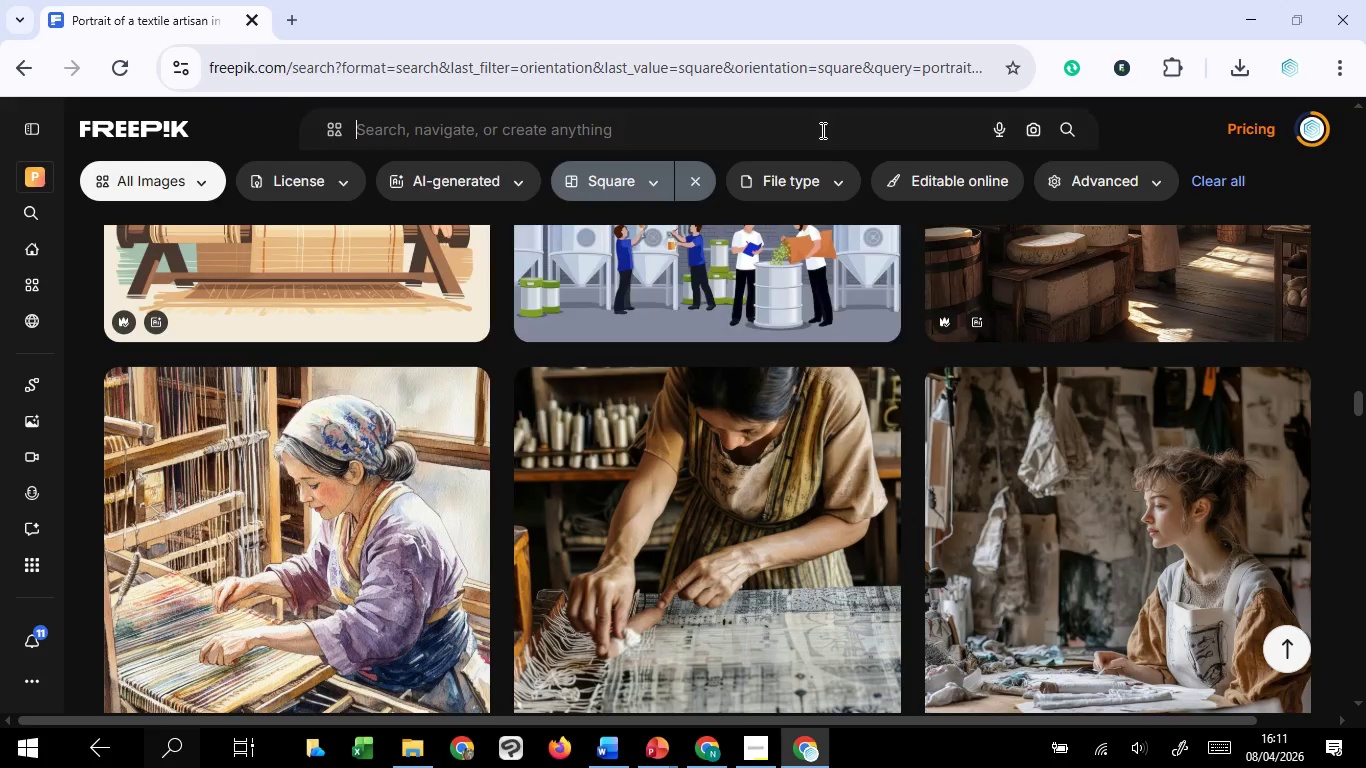 
key(Control+V)
 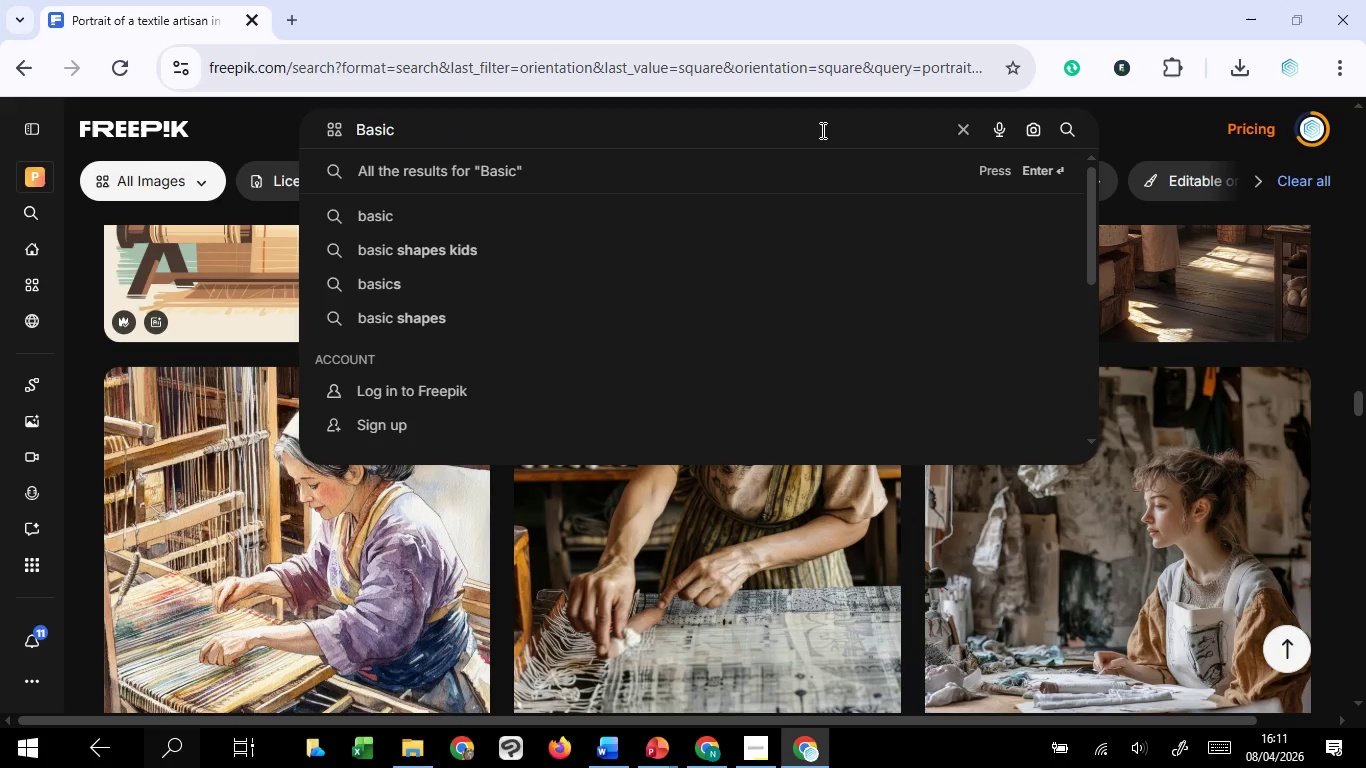 
key(Enter)
 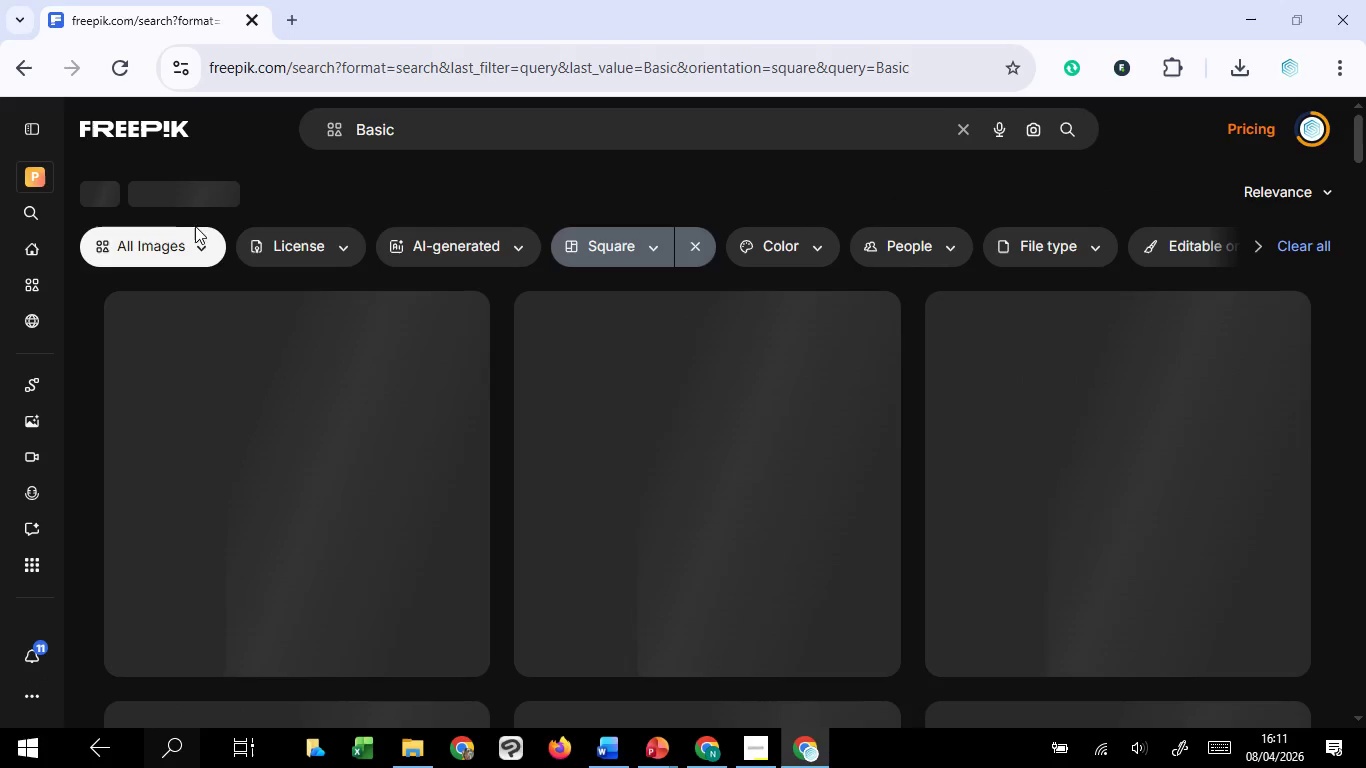 
left_click([206, 243])
 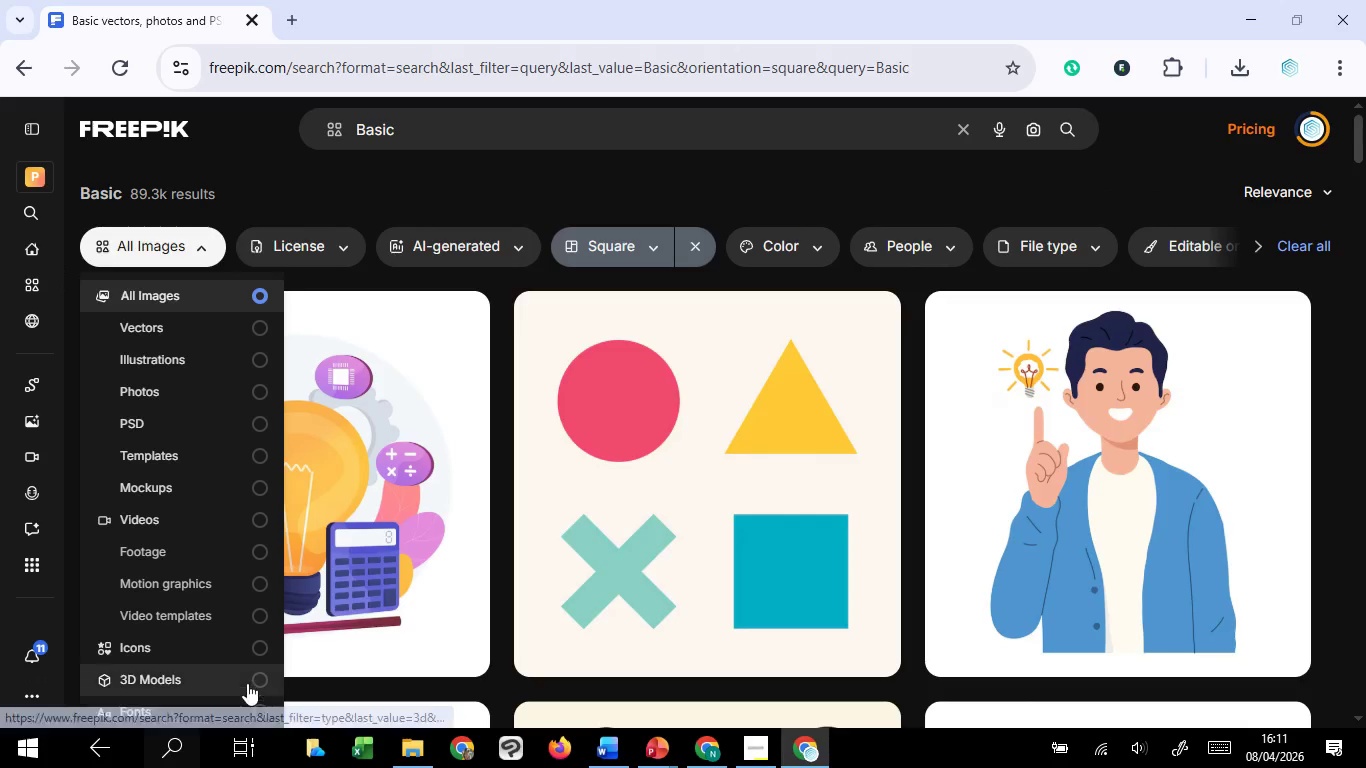 
left_click([261, 653])
 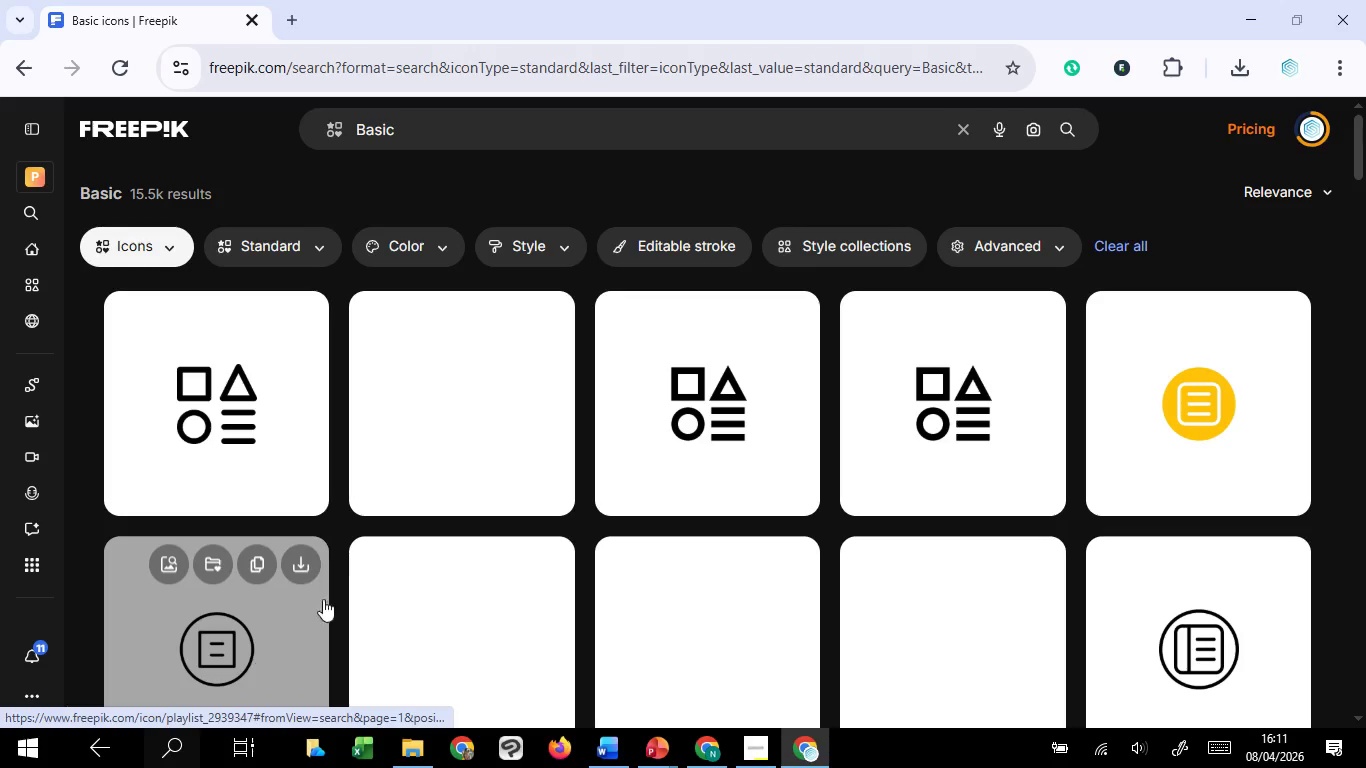 
left_click([515, 264])
 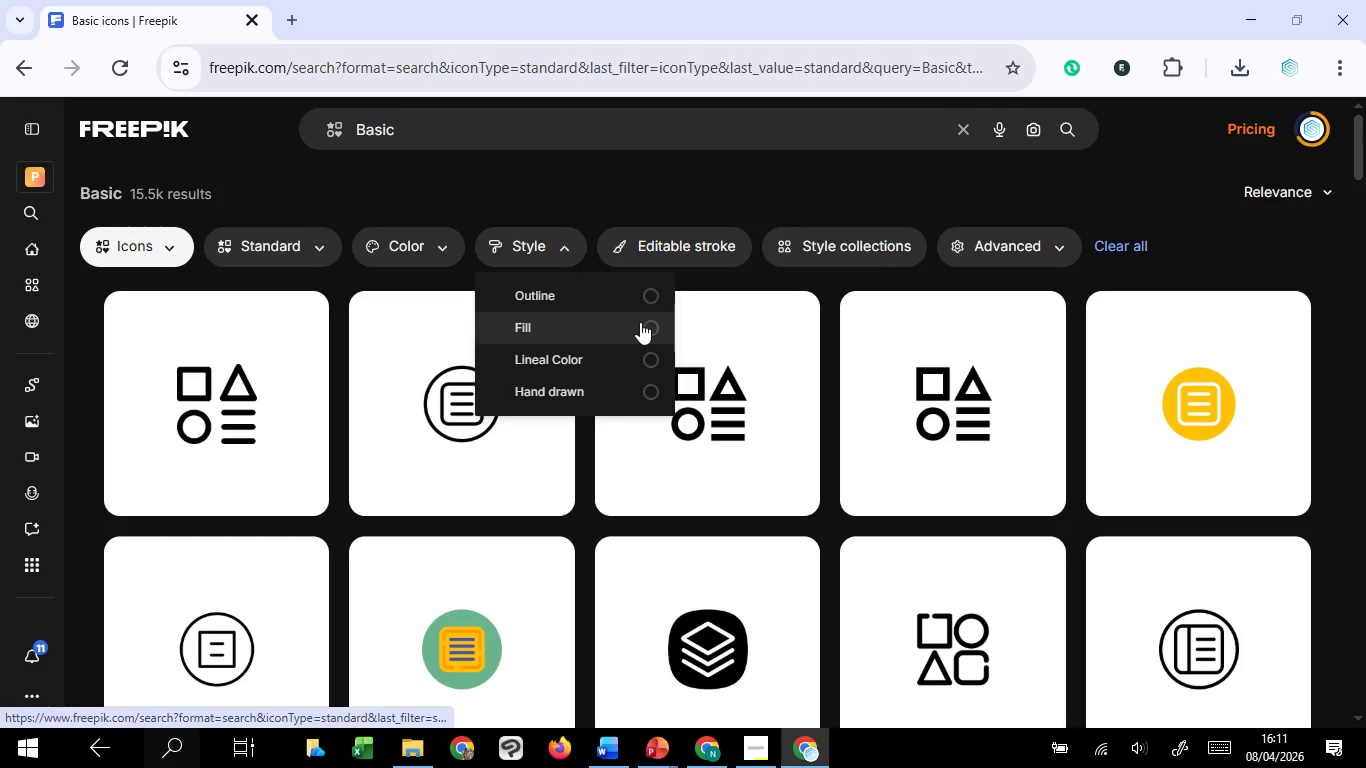 
left_click([654, 328])
 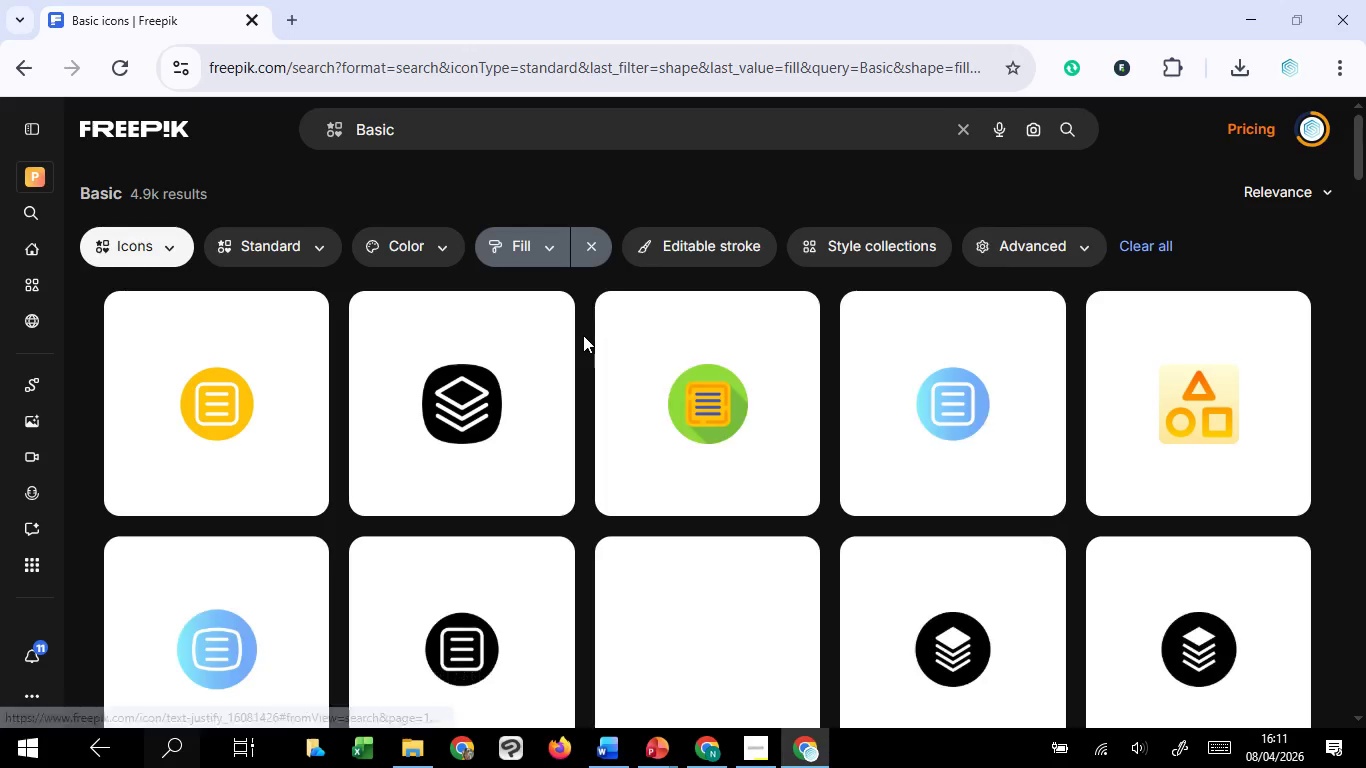 
scroll: coordinate [583, 335], scroll_direction: down, amount: 7.0
 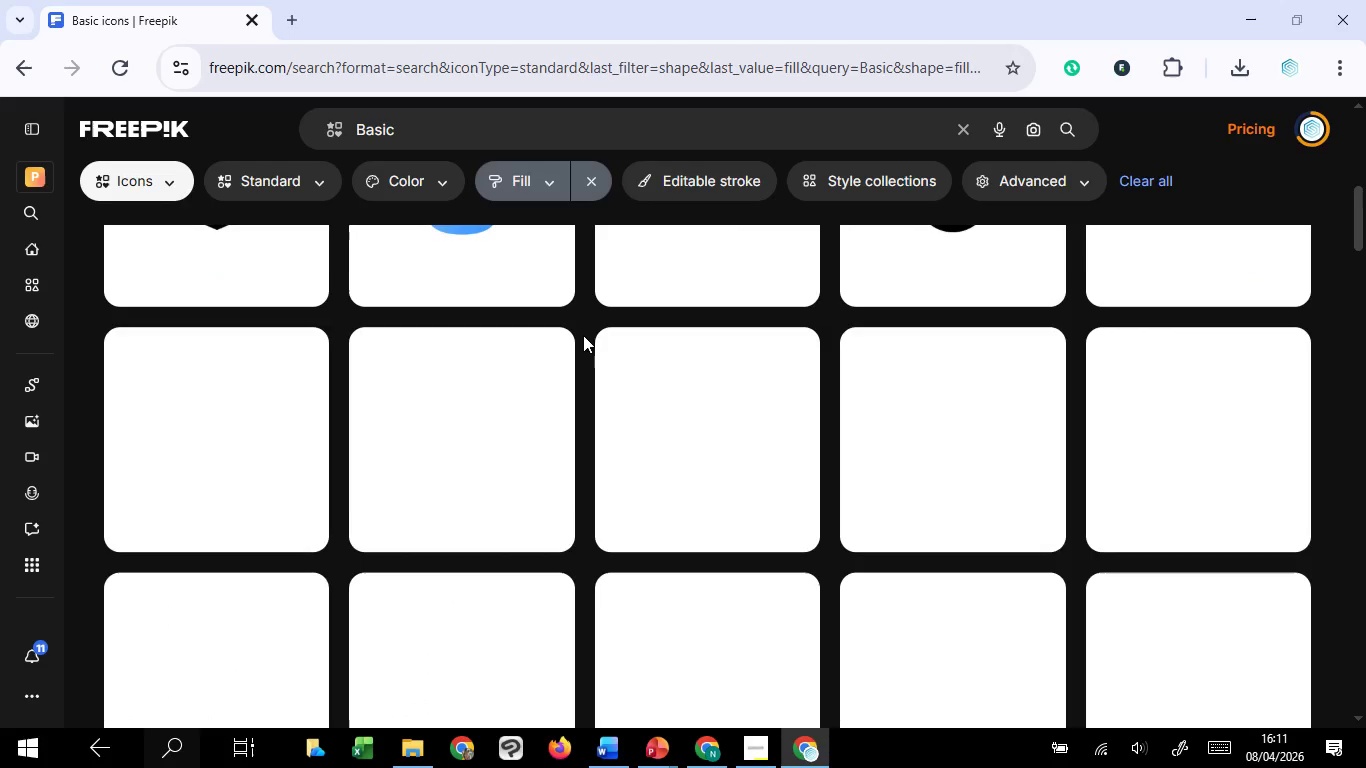 
scroll: coordinate [583, 335], scroll_direction: up, amount: 7.0
 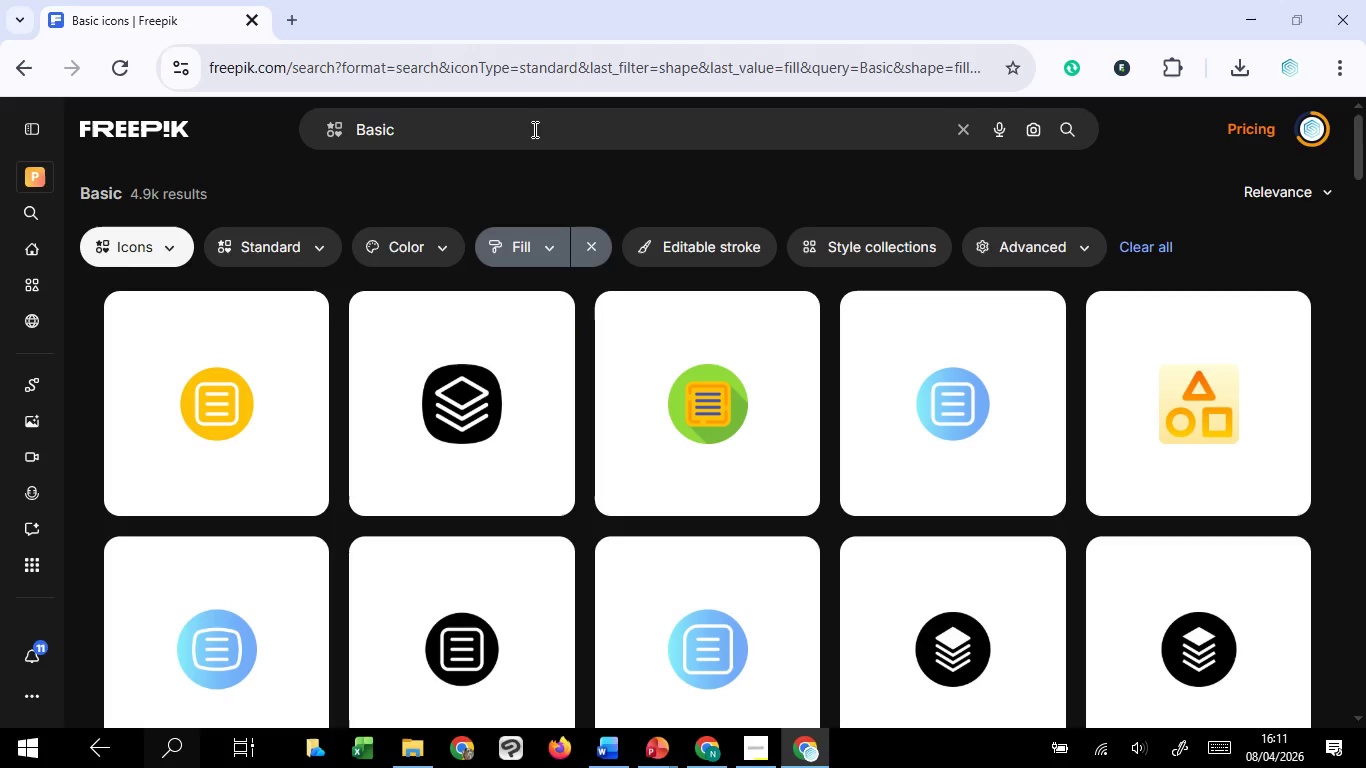 
left_click([532, 129])
 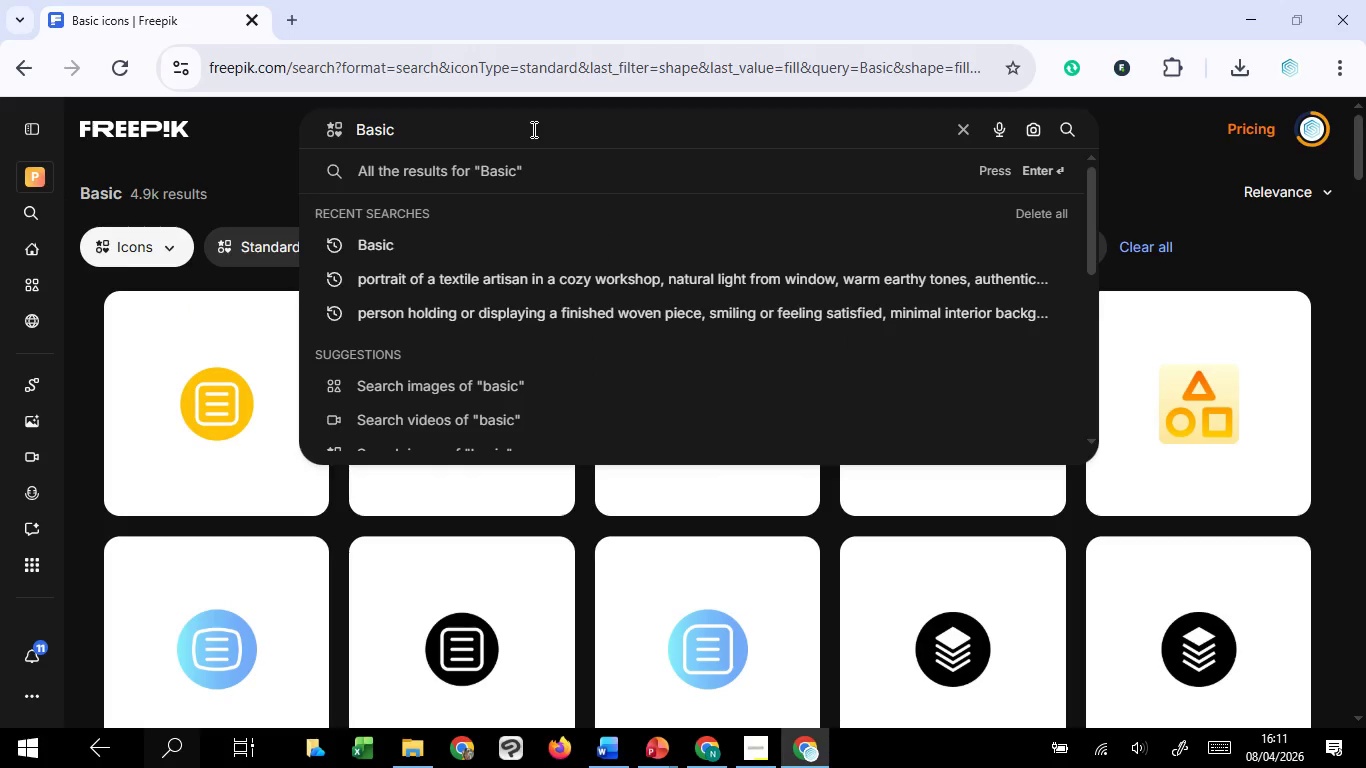 
type( AND PREMIUM)
 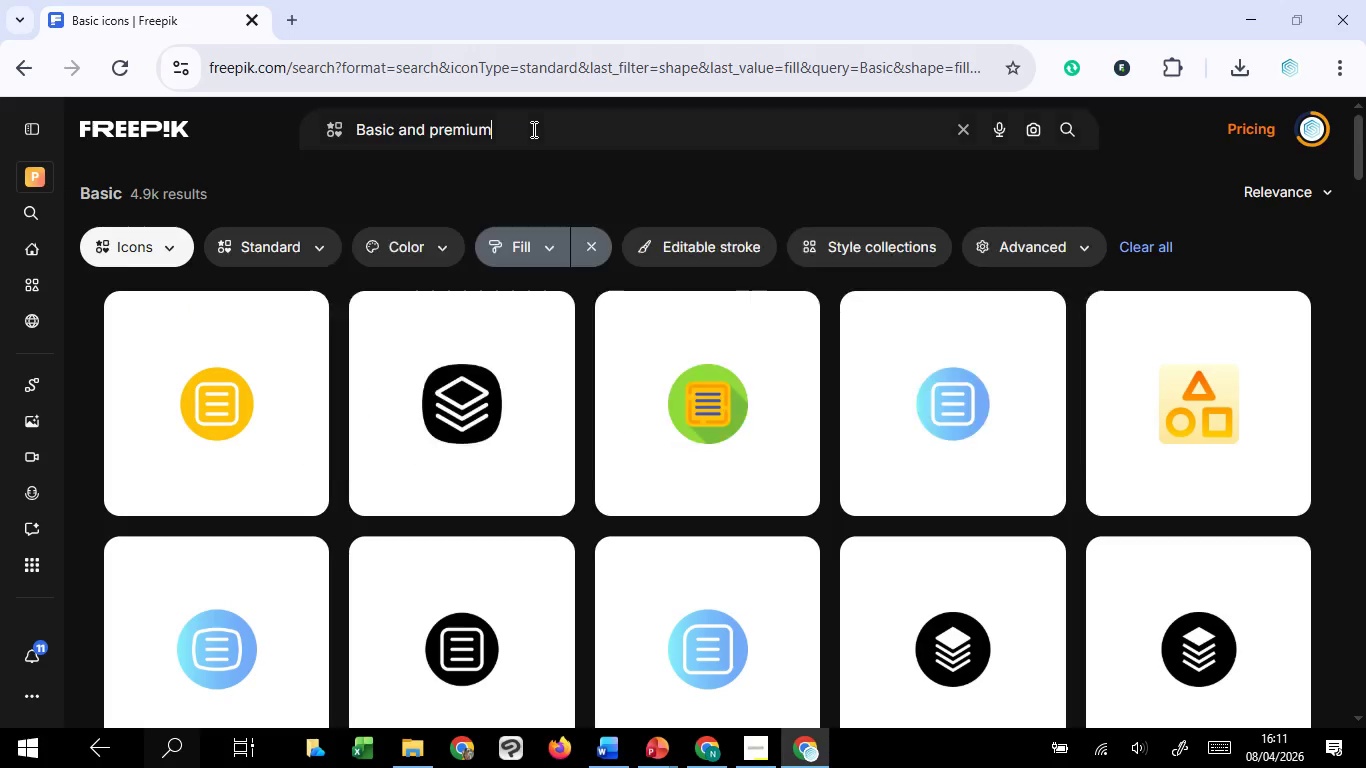 
key(Enter)
 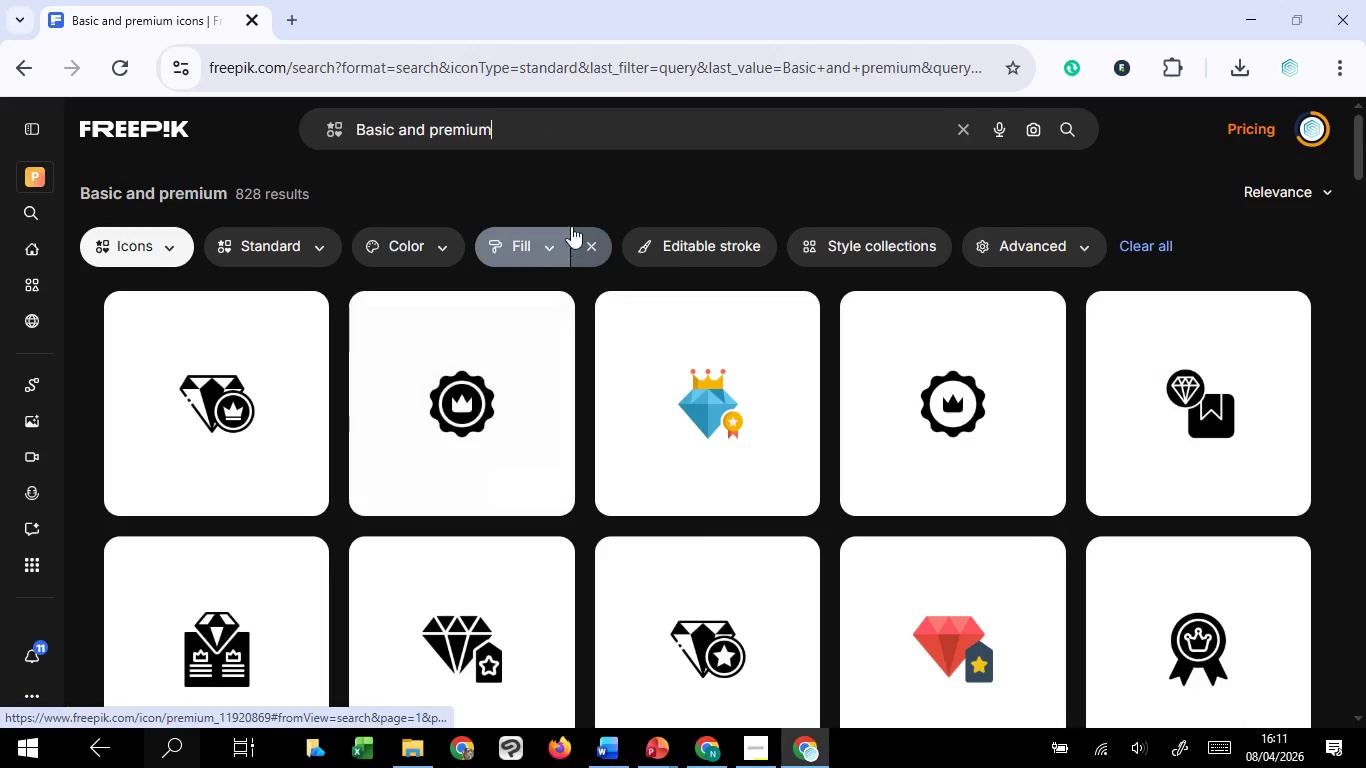 
wait(5.67)
 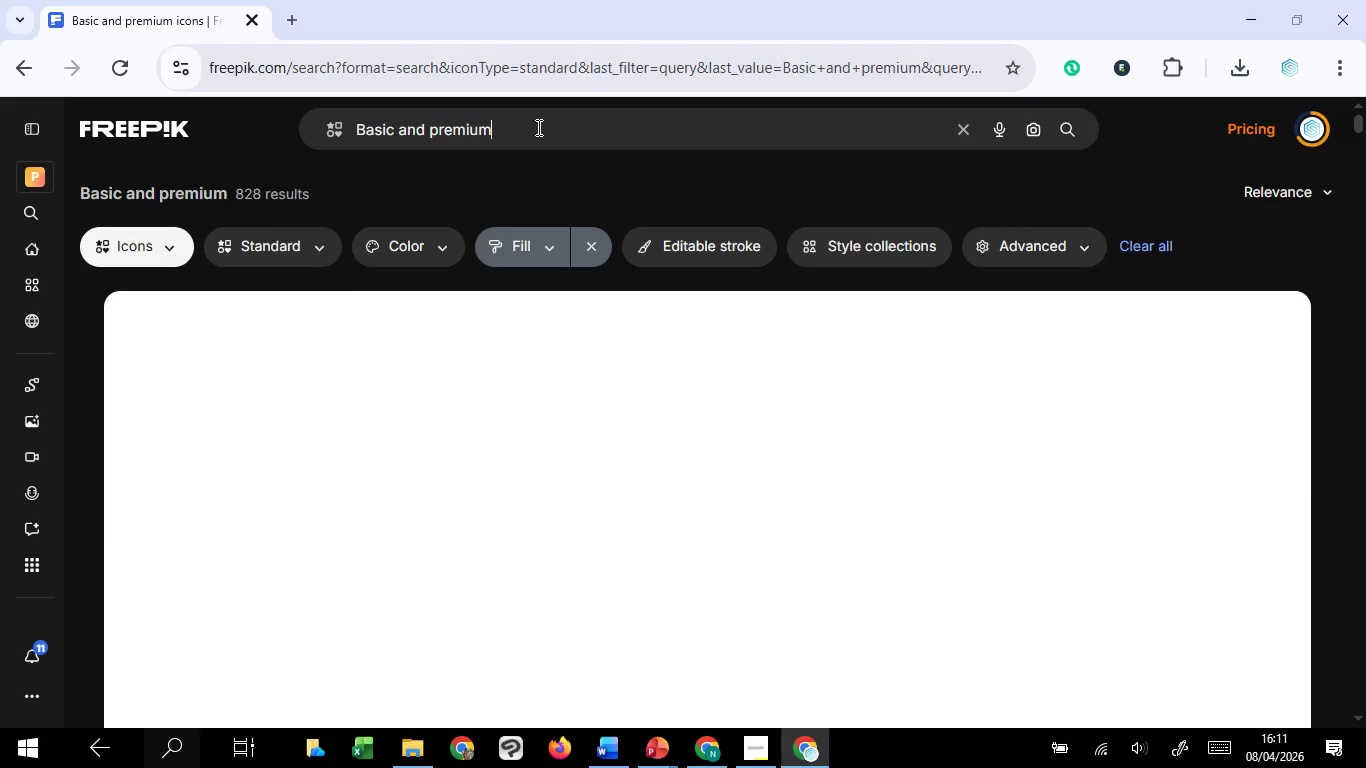 
scroll: coordinate [529, 499], scroll_direction: down, amount: 10.0
 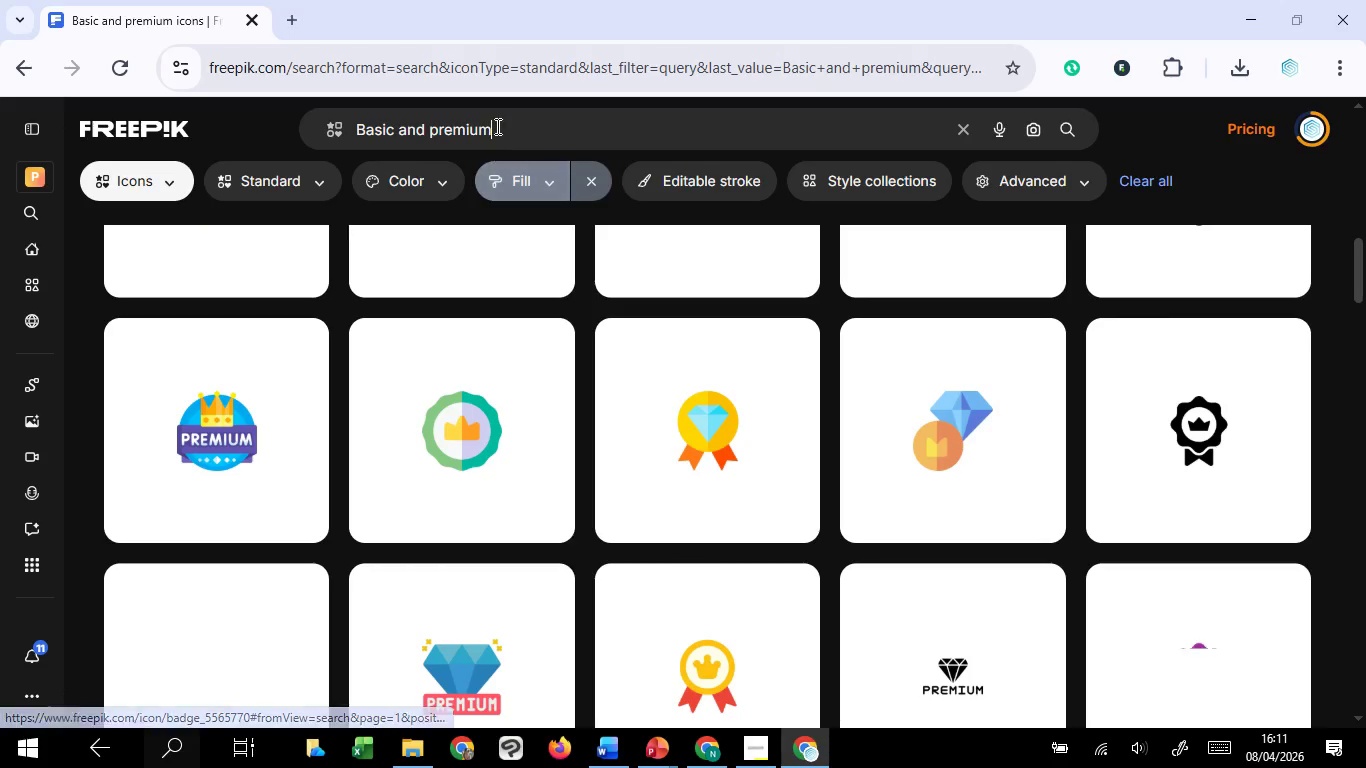 
left_click_drag(start_coordinate=[496, 126], to_coordinate=[398, 119])
 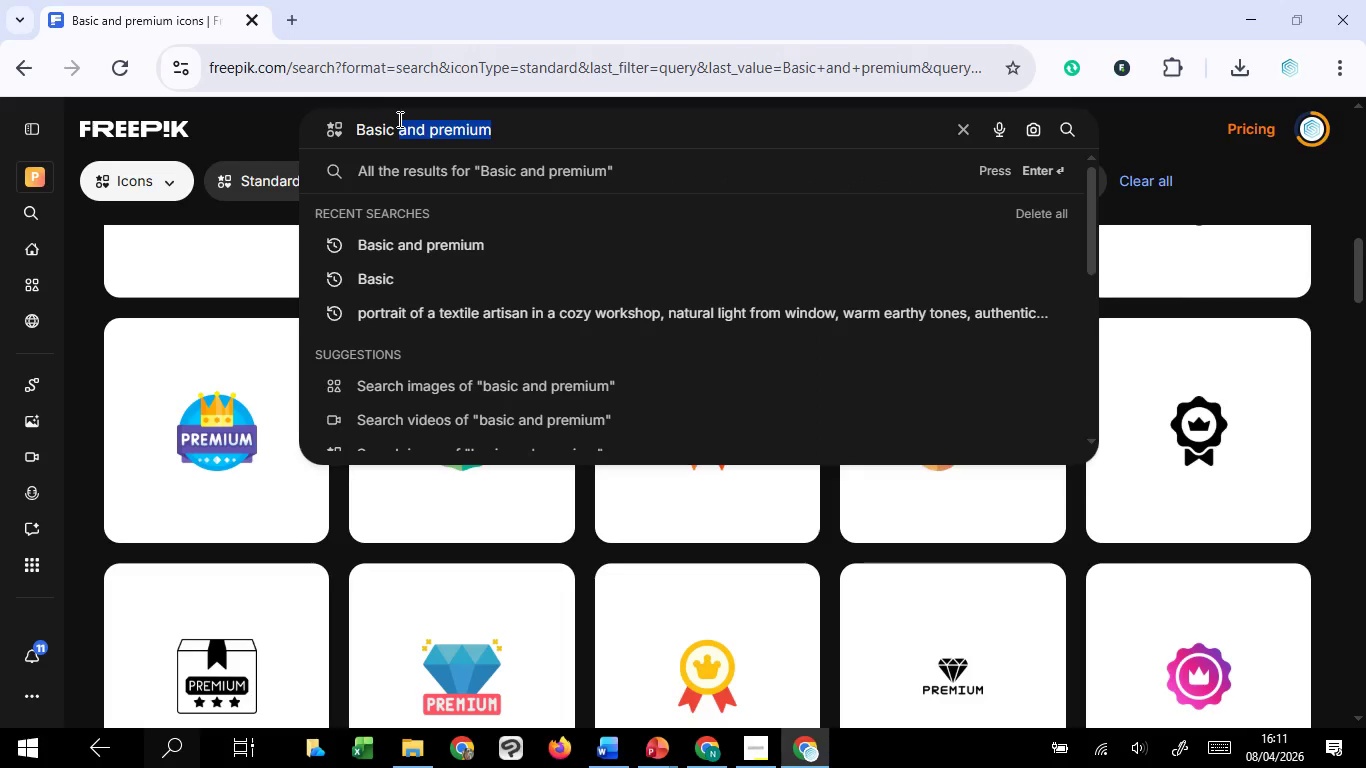 
key(Backspace)
 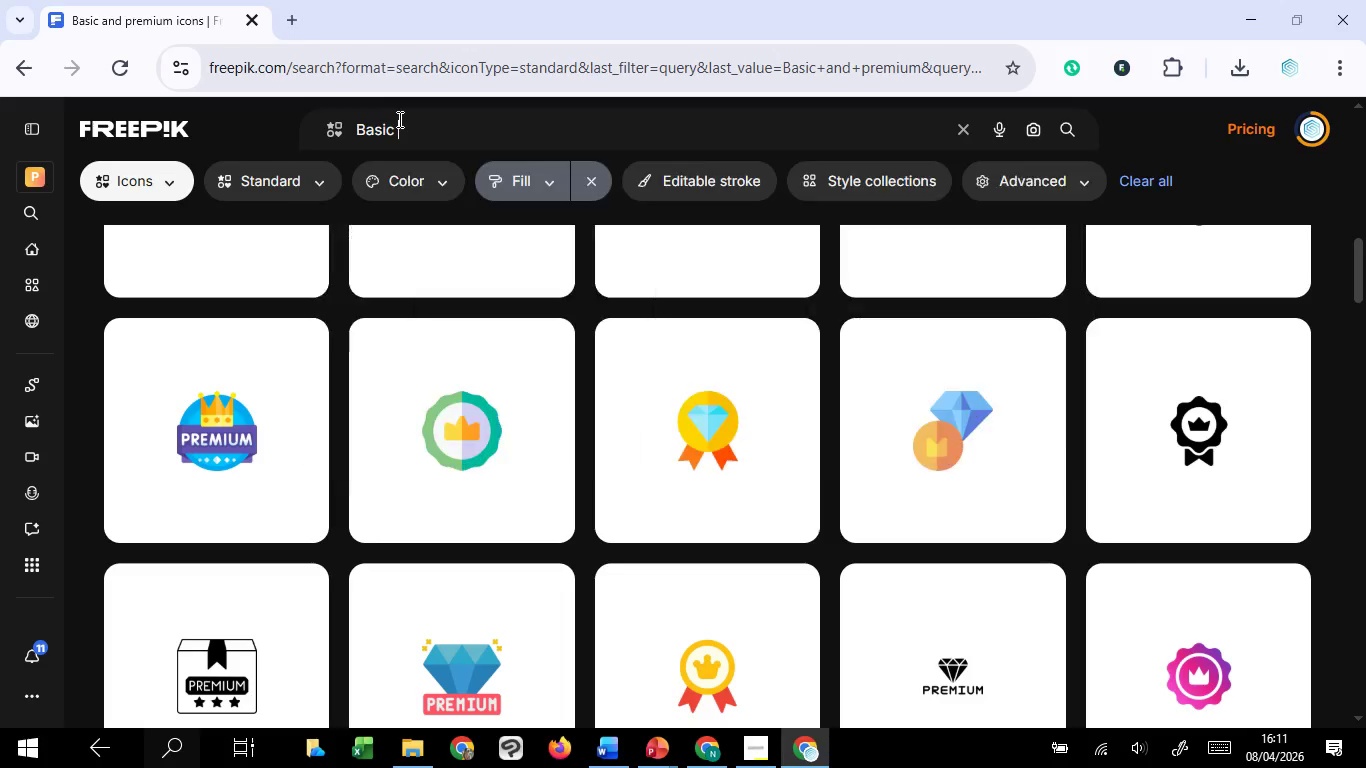 
key(Enter)
 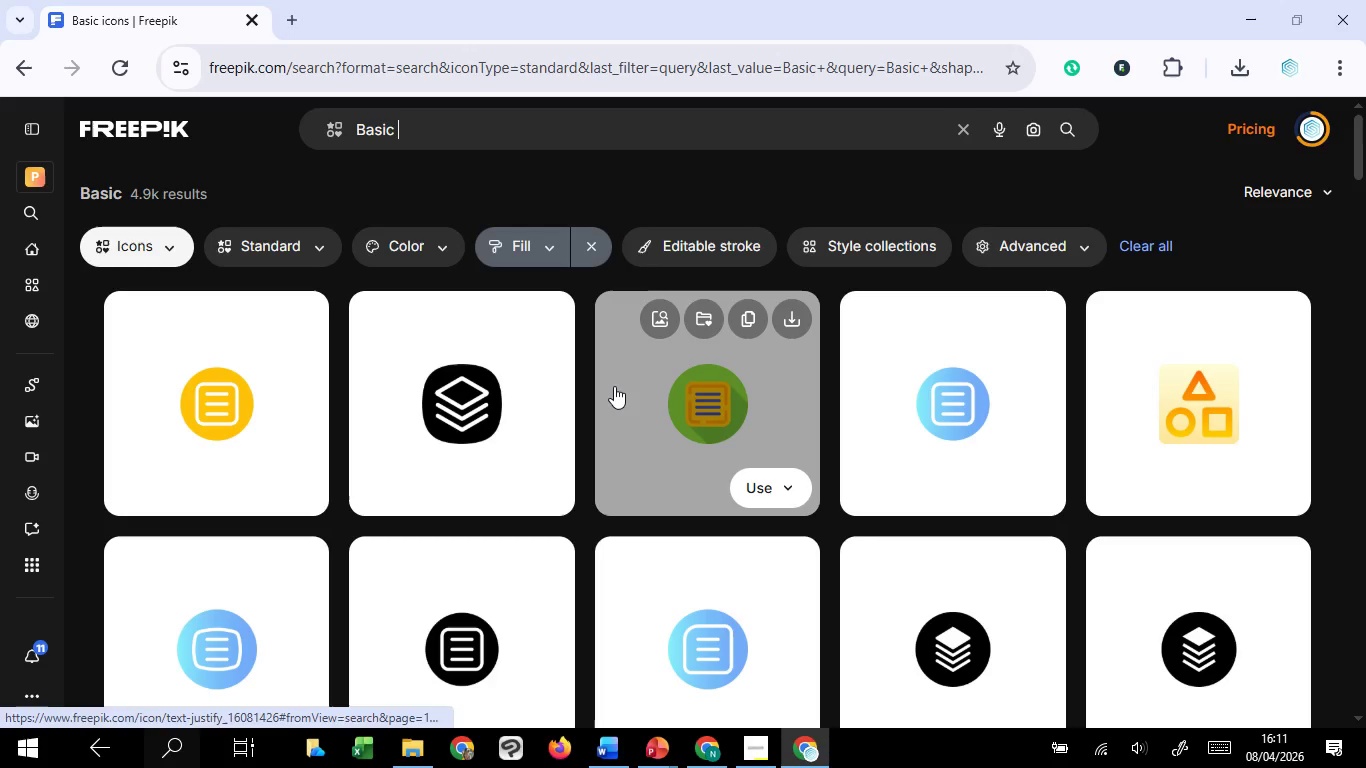 
scroll: coordinate [555, 463], scroll_direction: down, amount: 7.0
 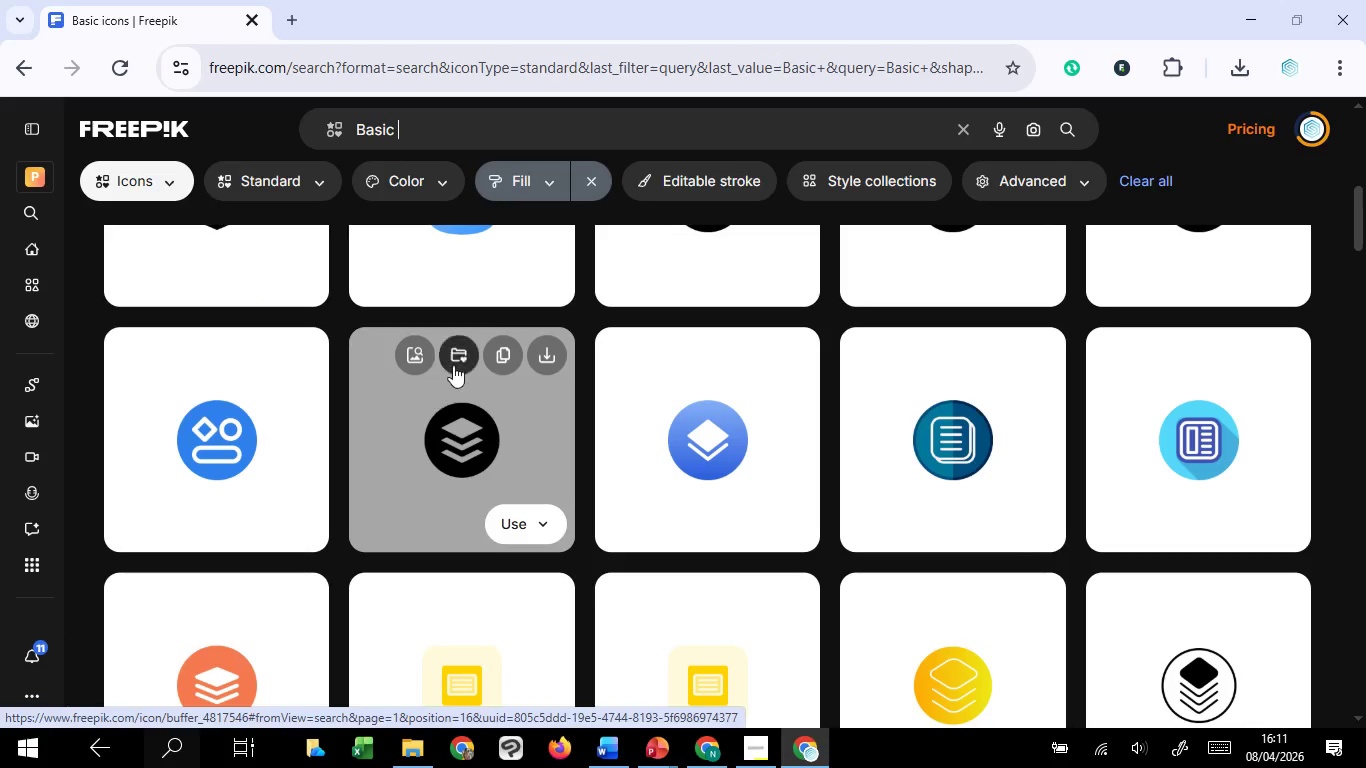 
scroll: coordinate [583, 378], scroll_direction: up, amount: 4.0
 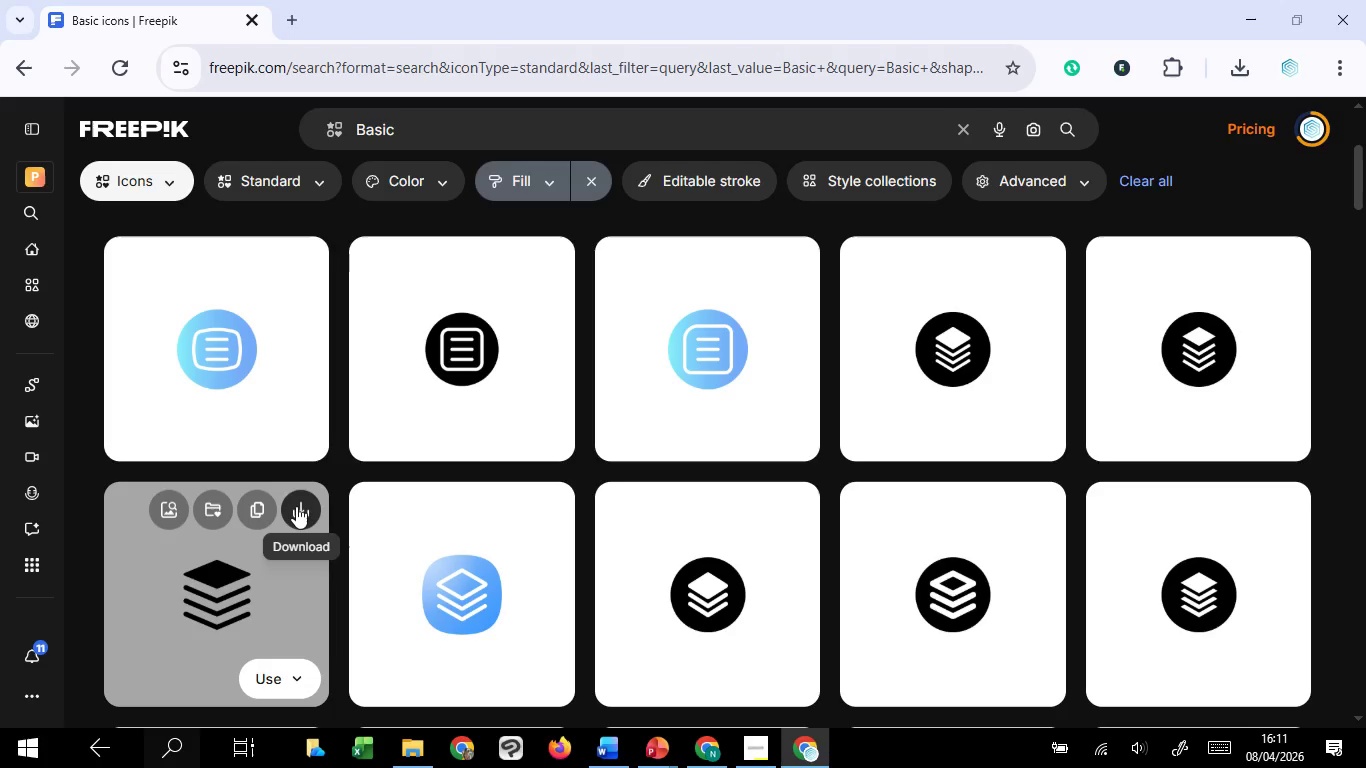 
left_click([296, 506])
 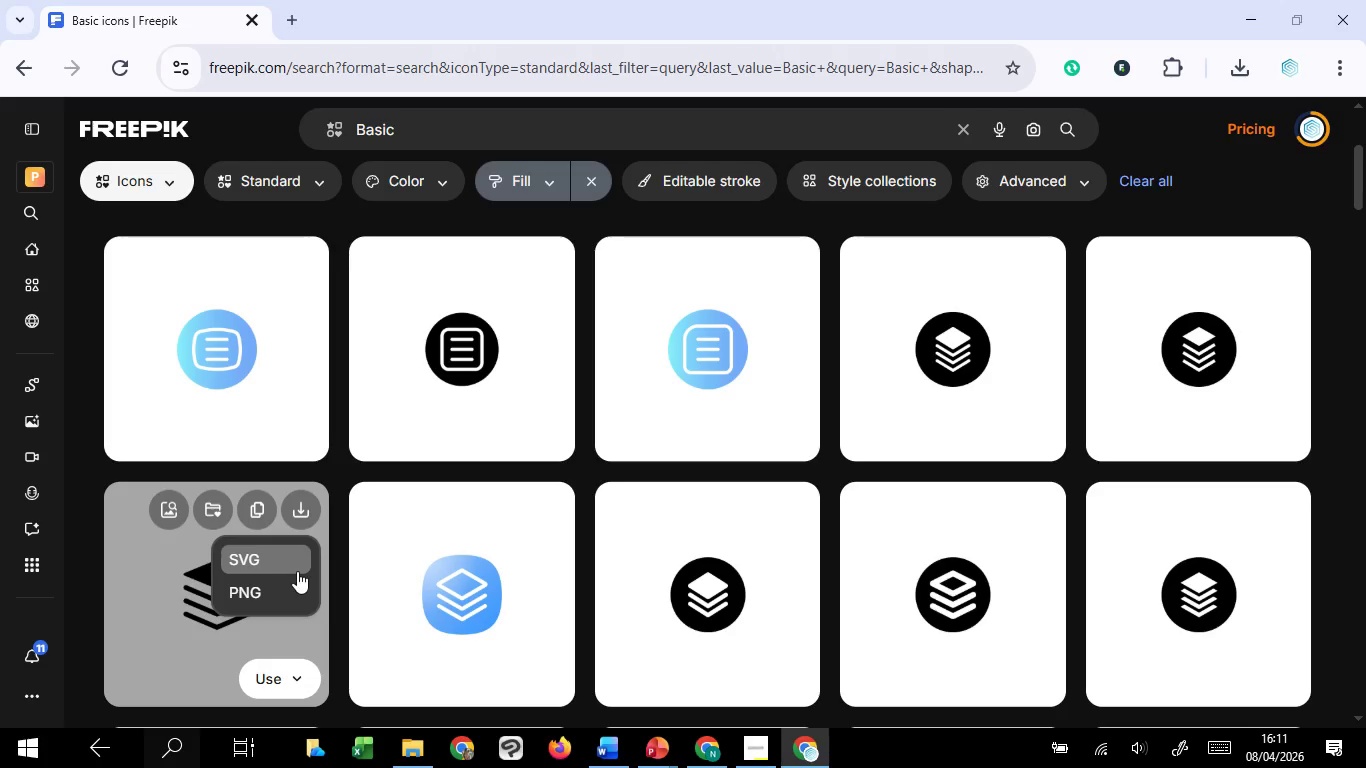 
left_click([297, 571])
 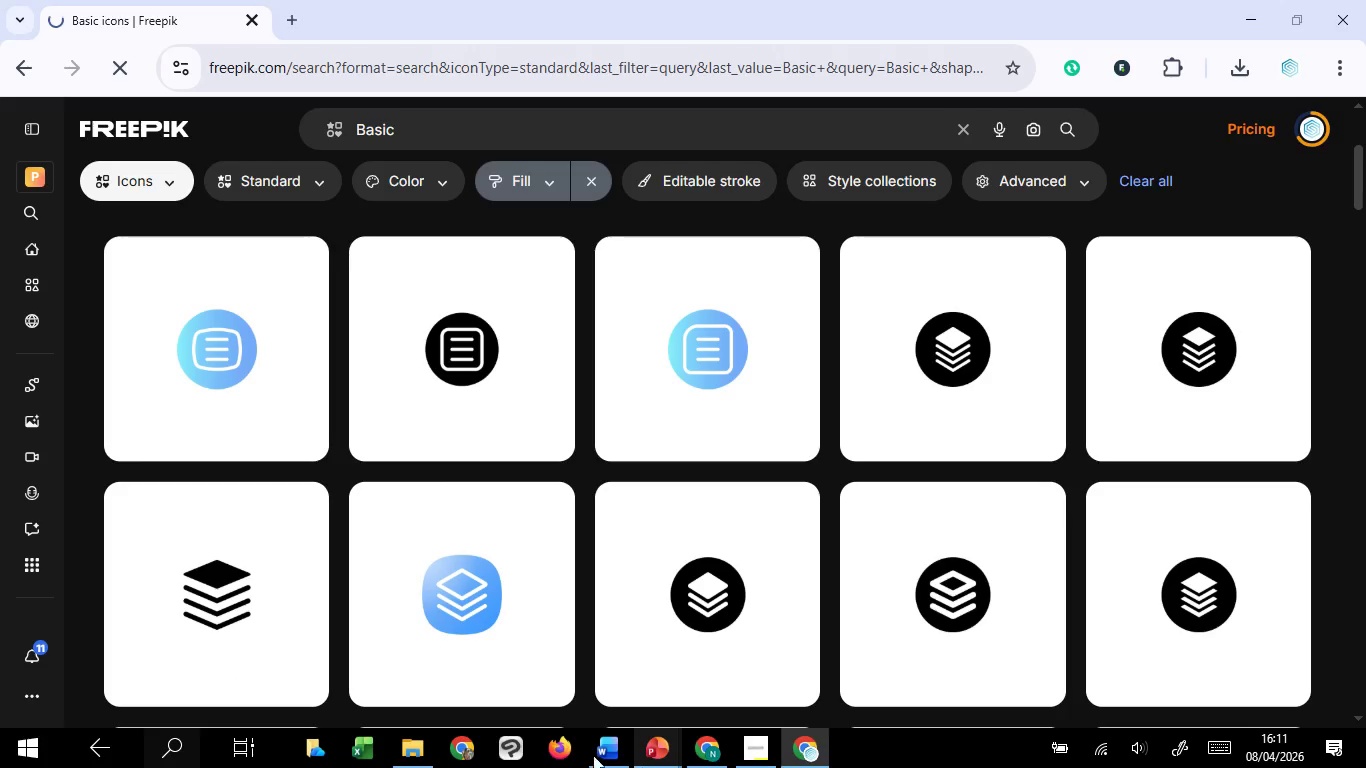 
mouse_move([650, 720])
 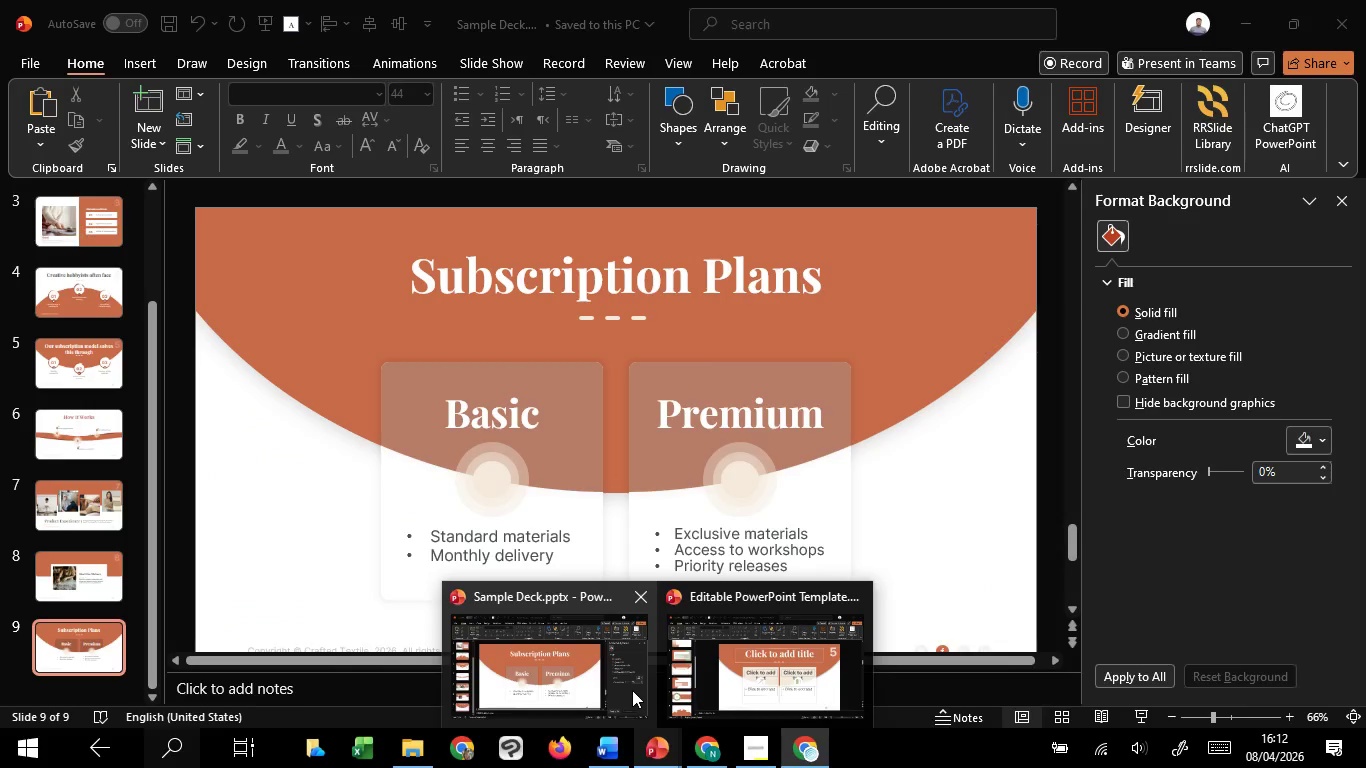 
left_click([632, 690])
 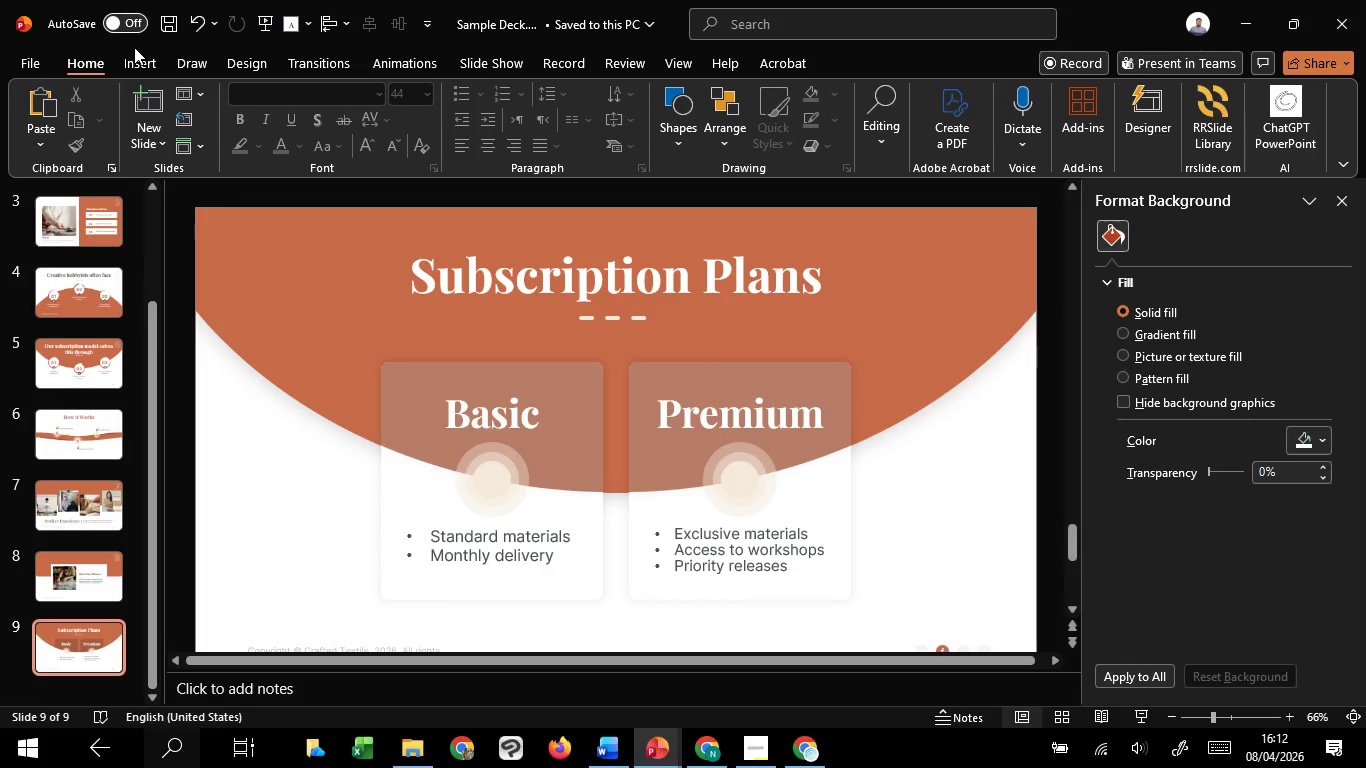 
left_click([146, 51])
 